 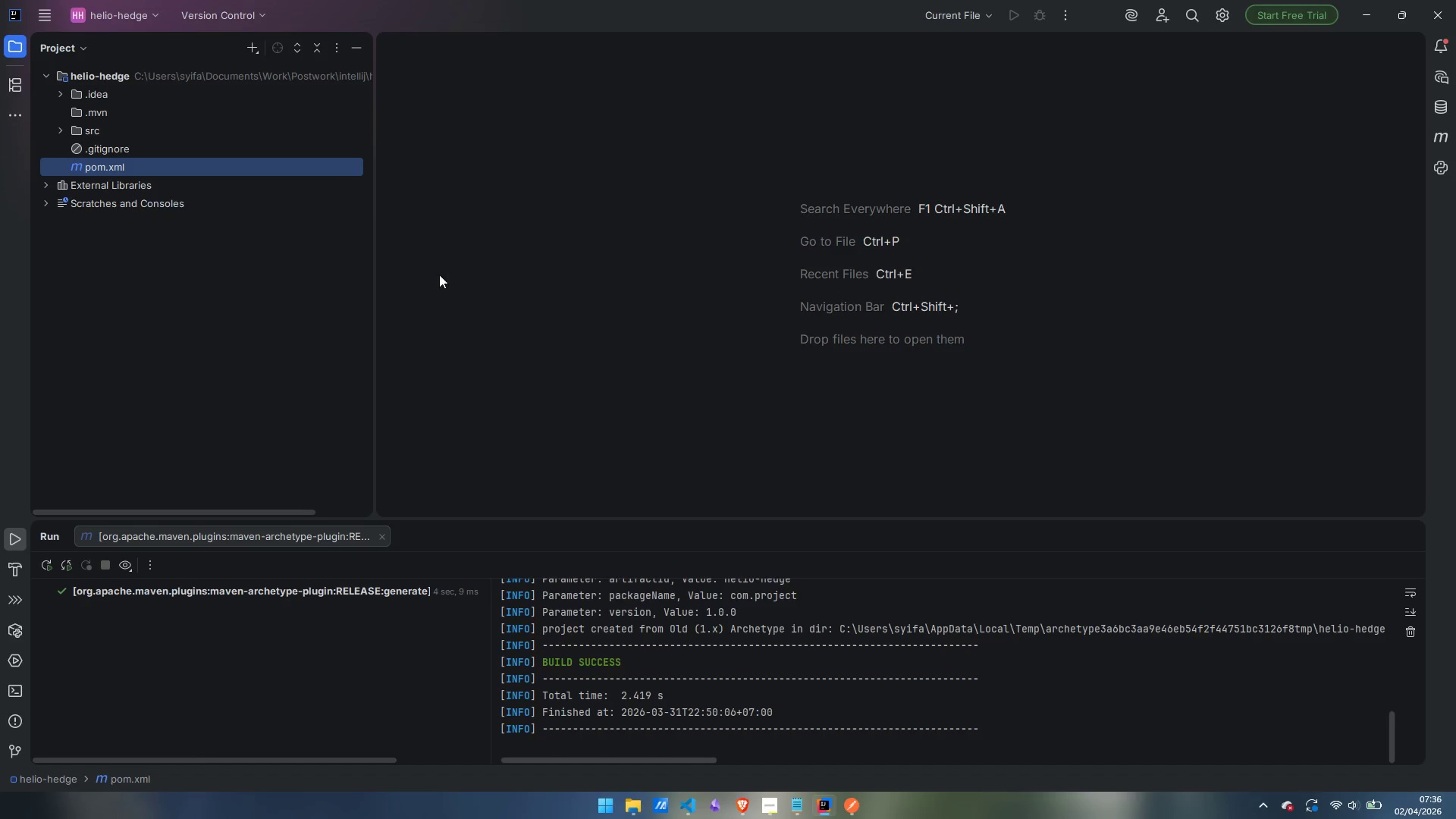 
double_click([110, 165])
 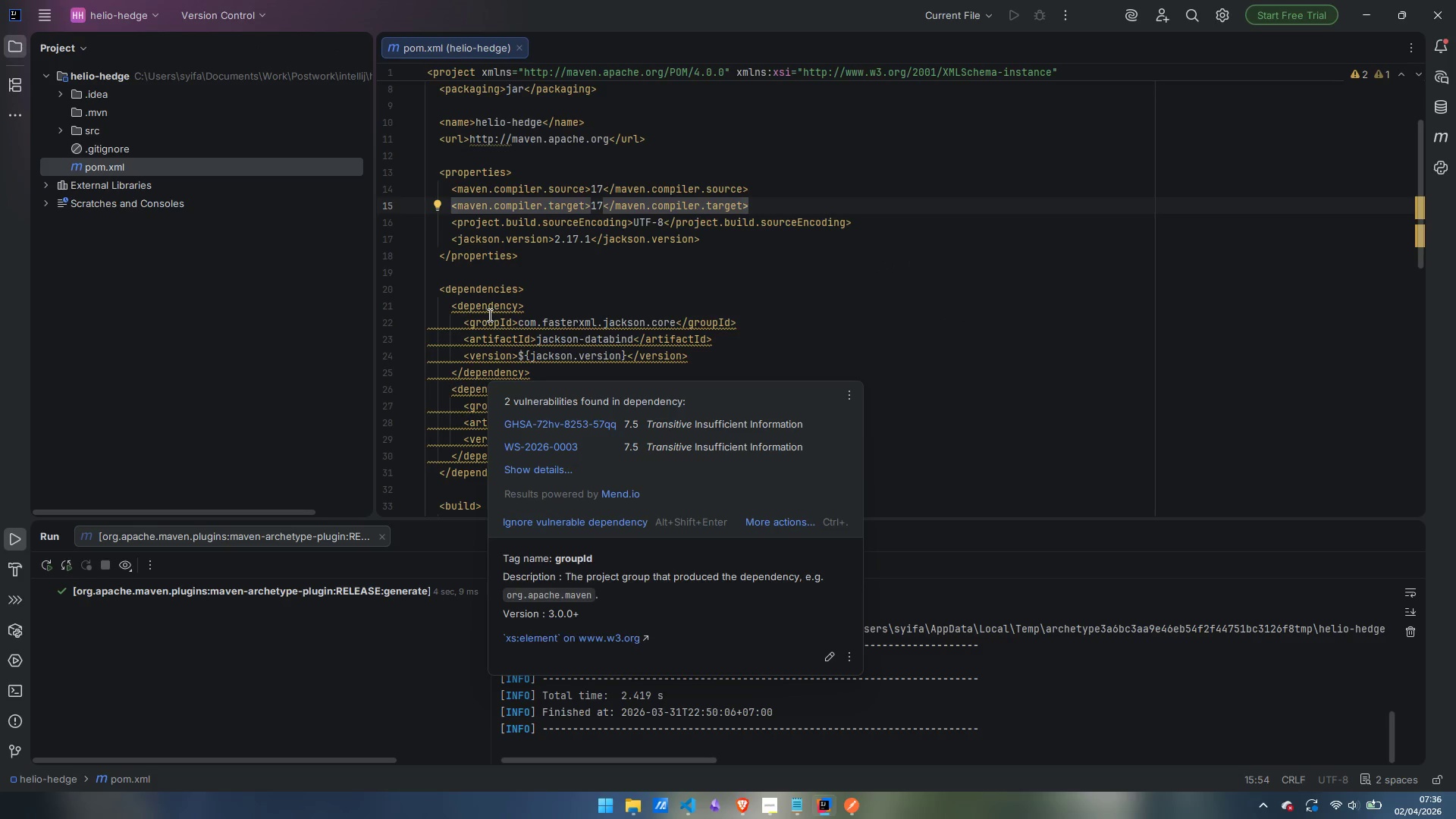 
wait(5.08)
 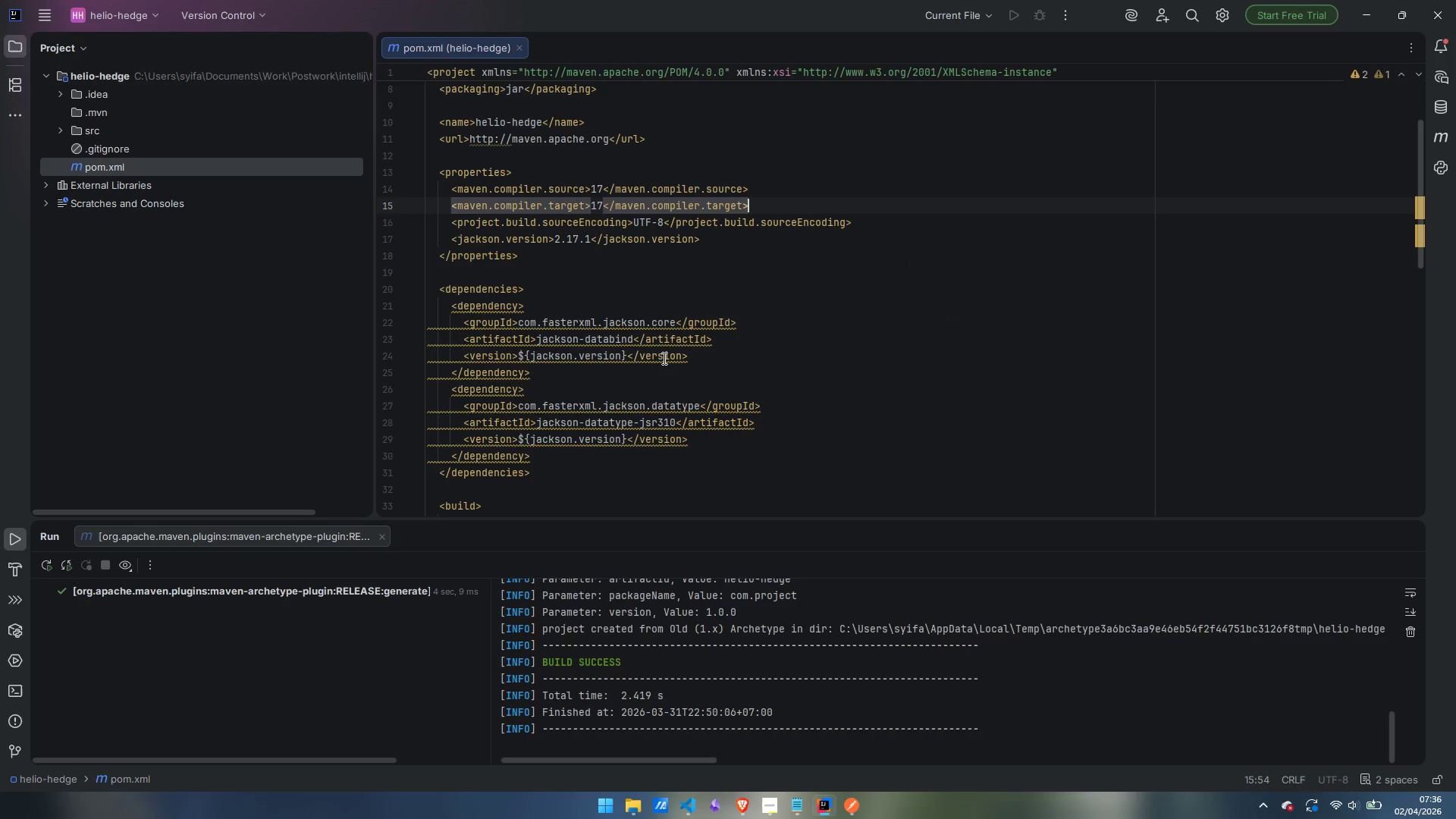 
left_click([633, 203])
 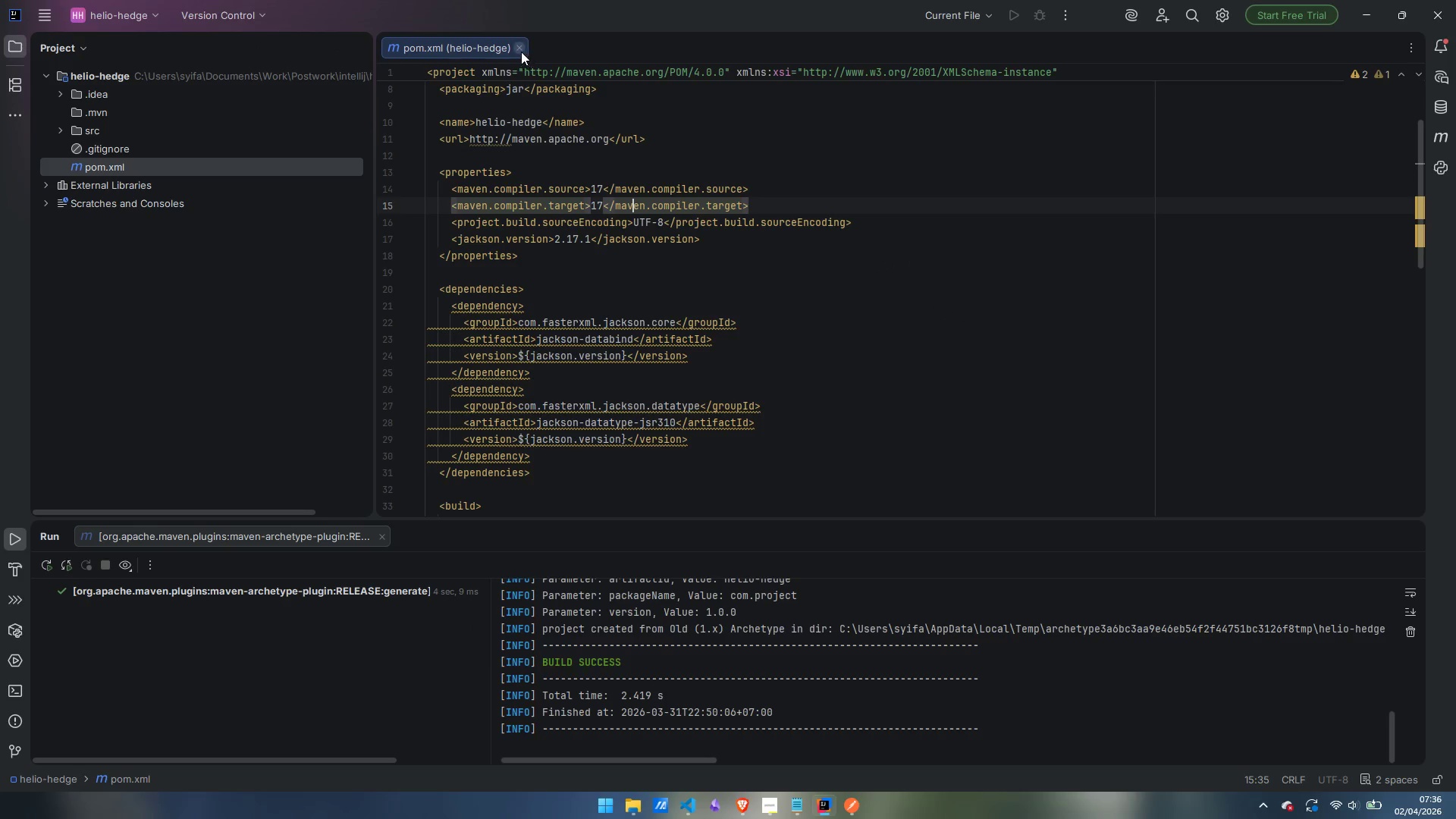 
left_click([519, 47])
 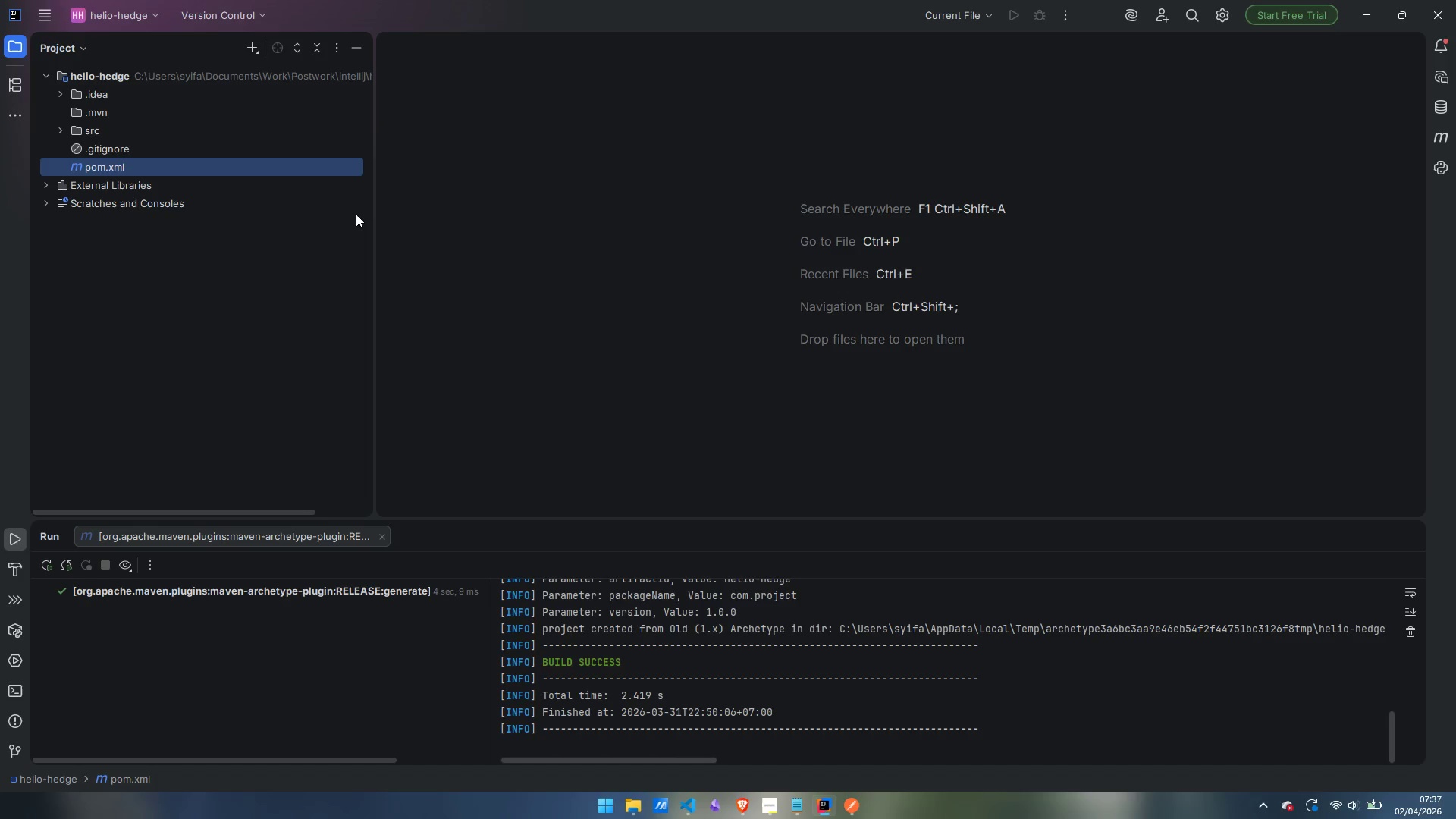 
wait(6.39)
 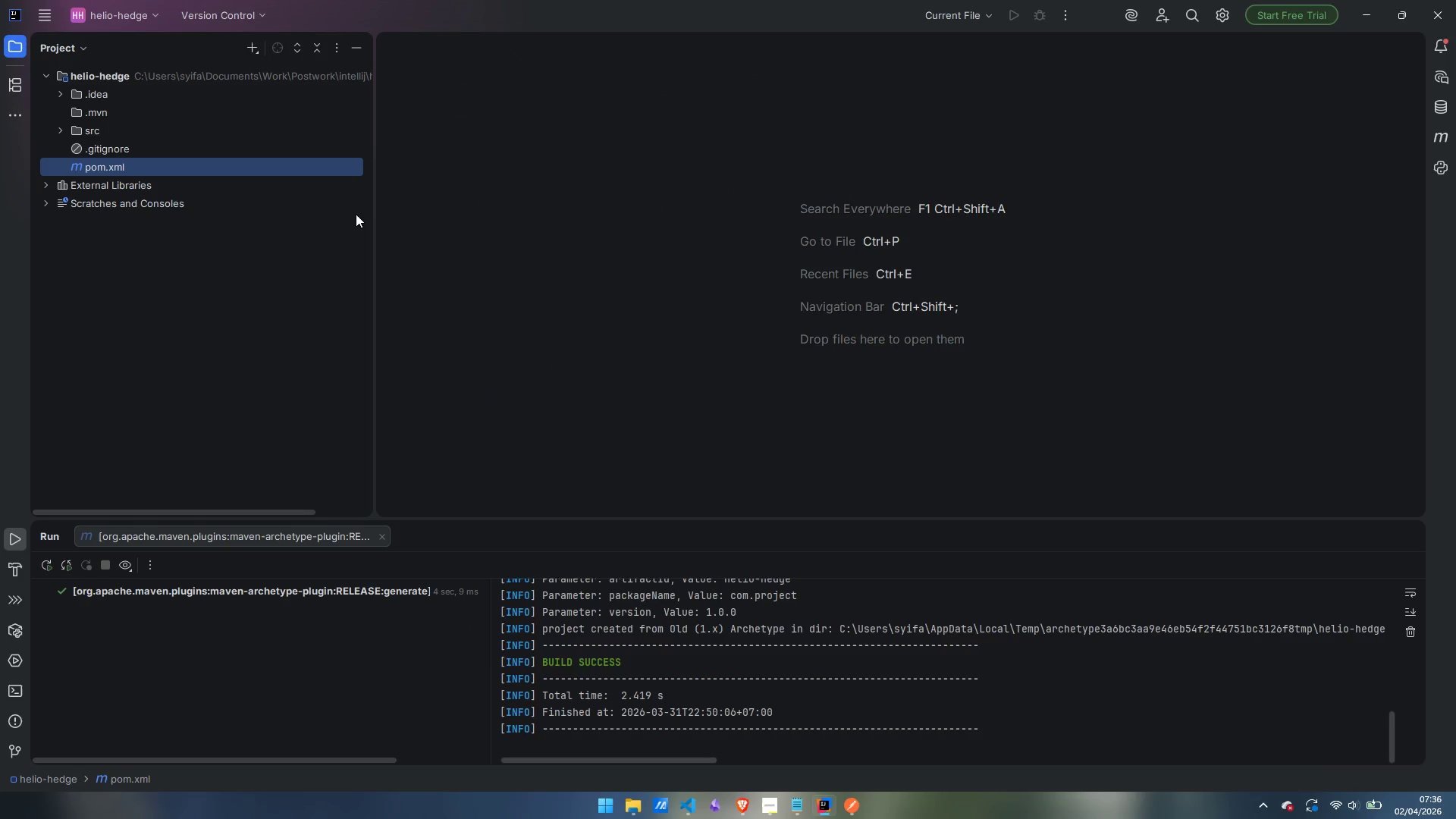 
left_click([60, 130])
 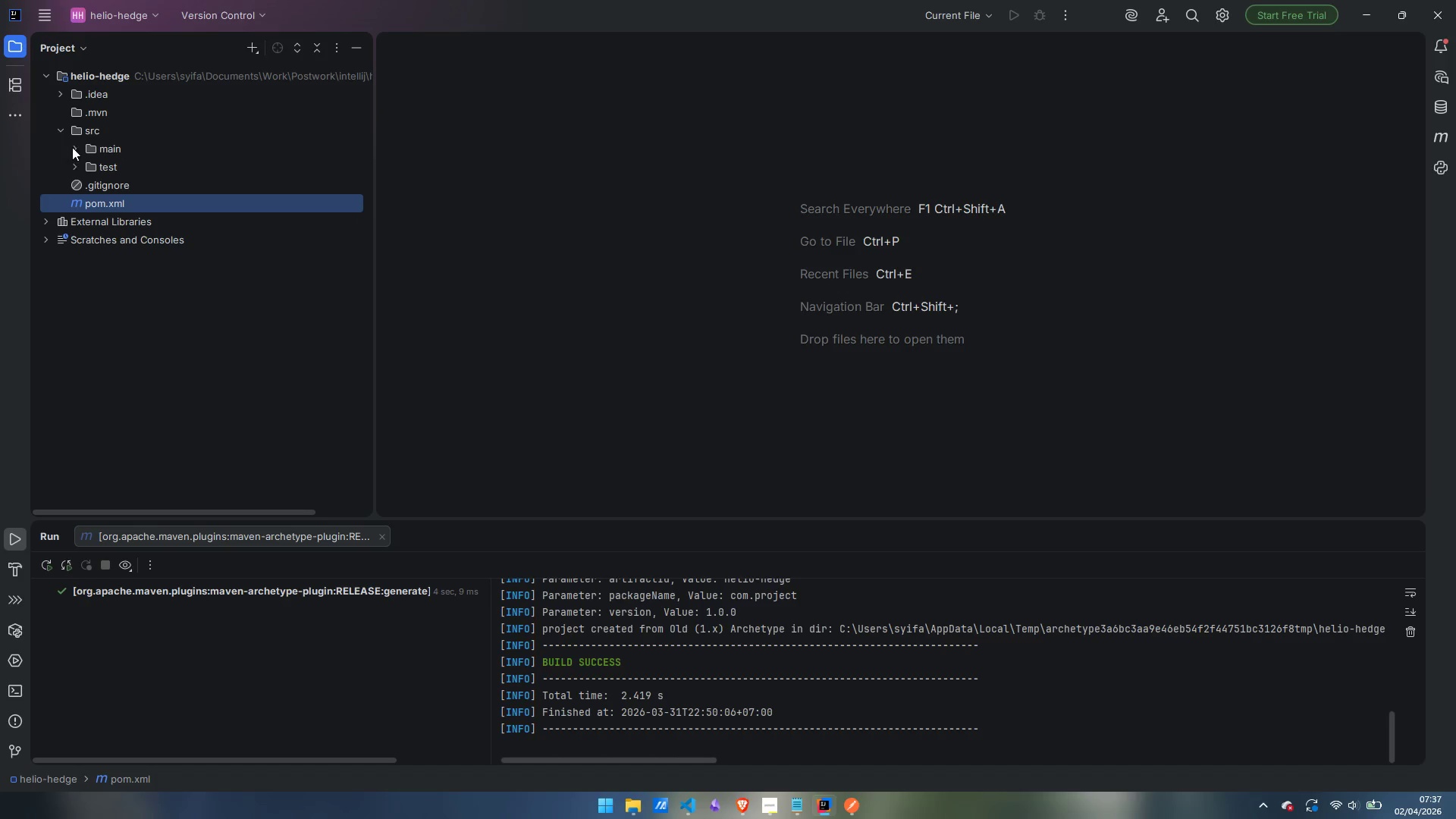 
left_click([72, 147])
 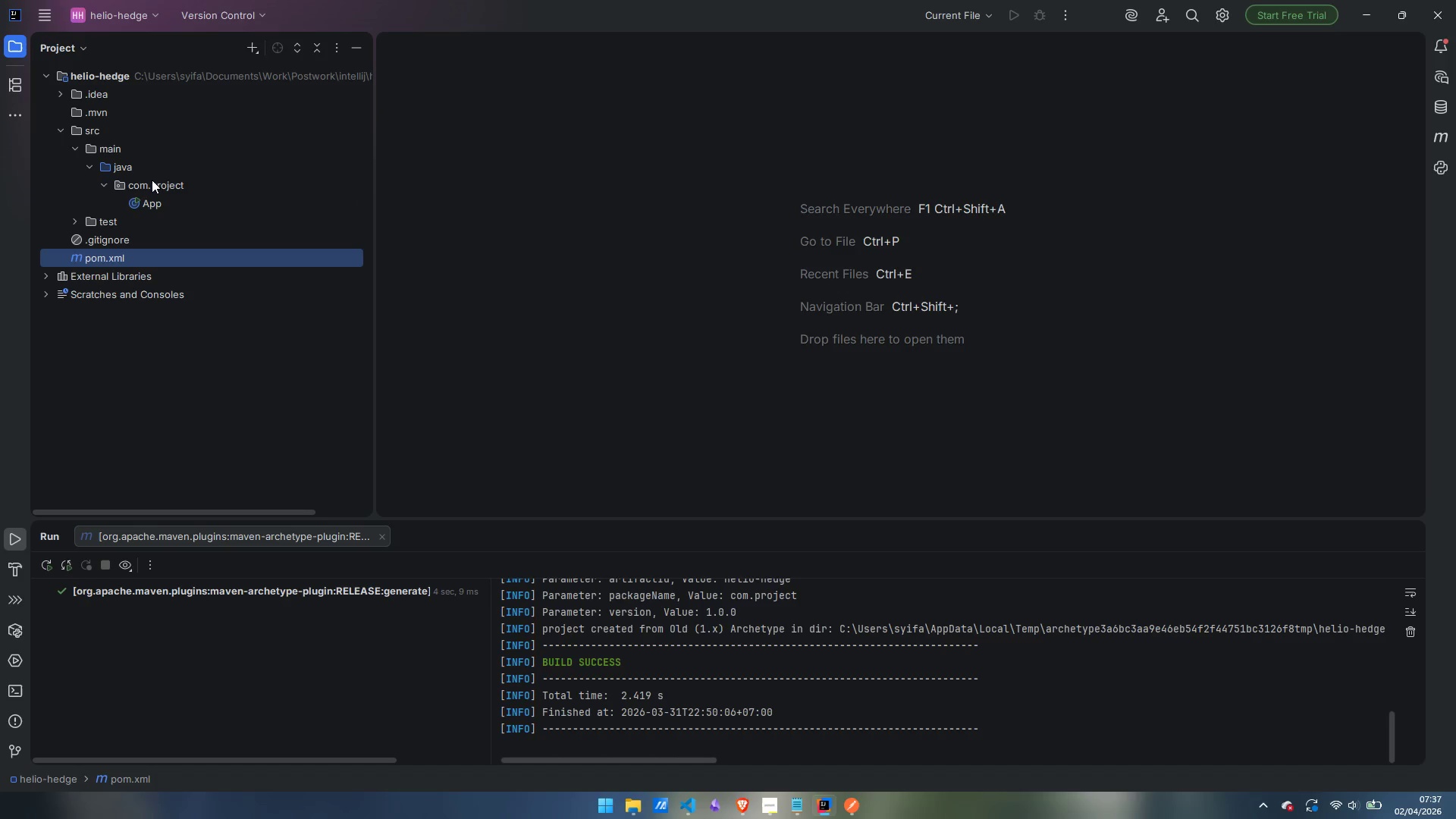 
right_click([152, 180])
 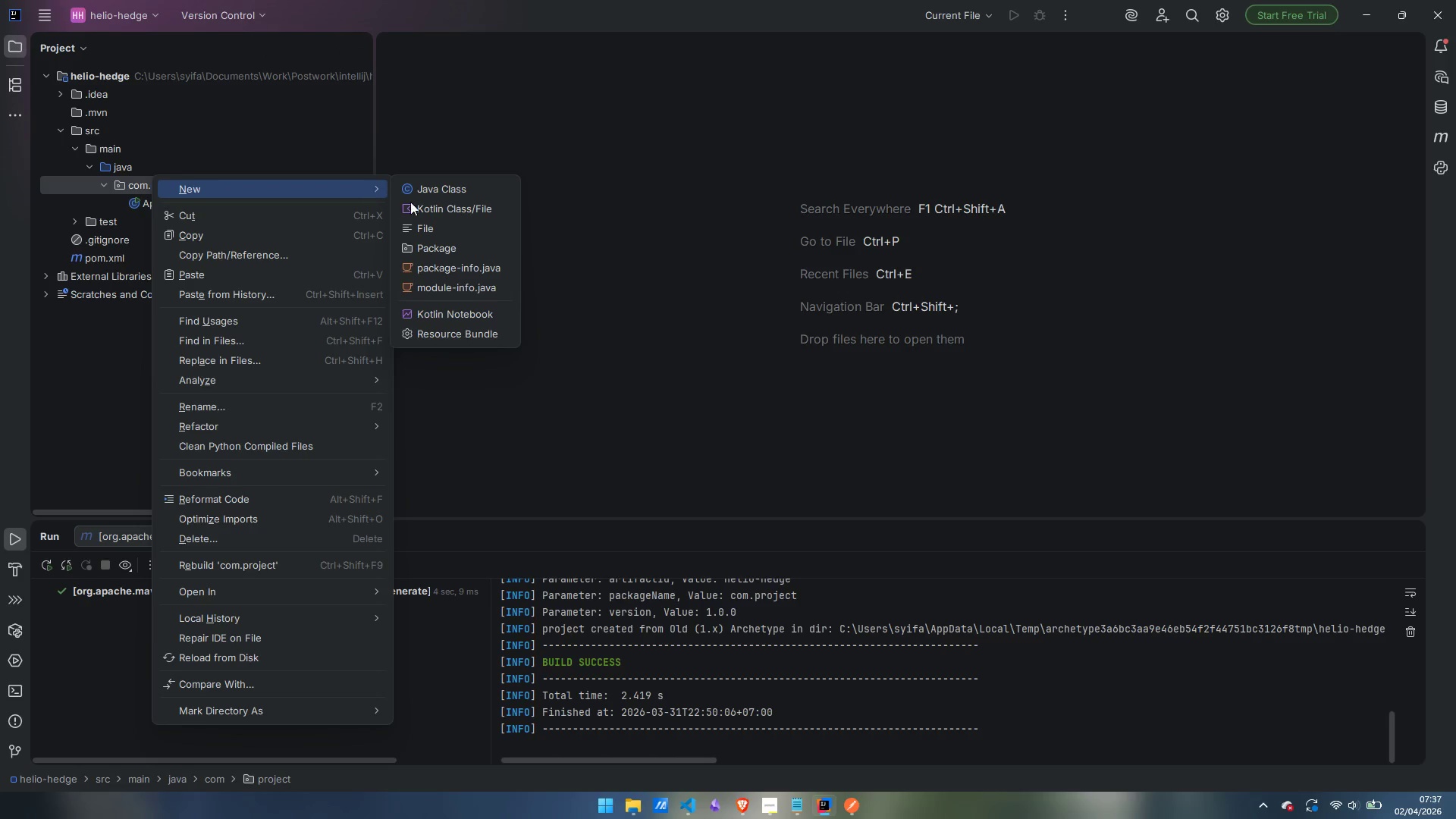 
left_click([476, 243])
 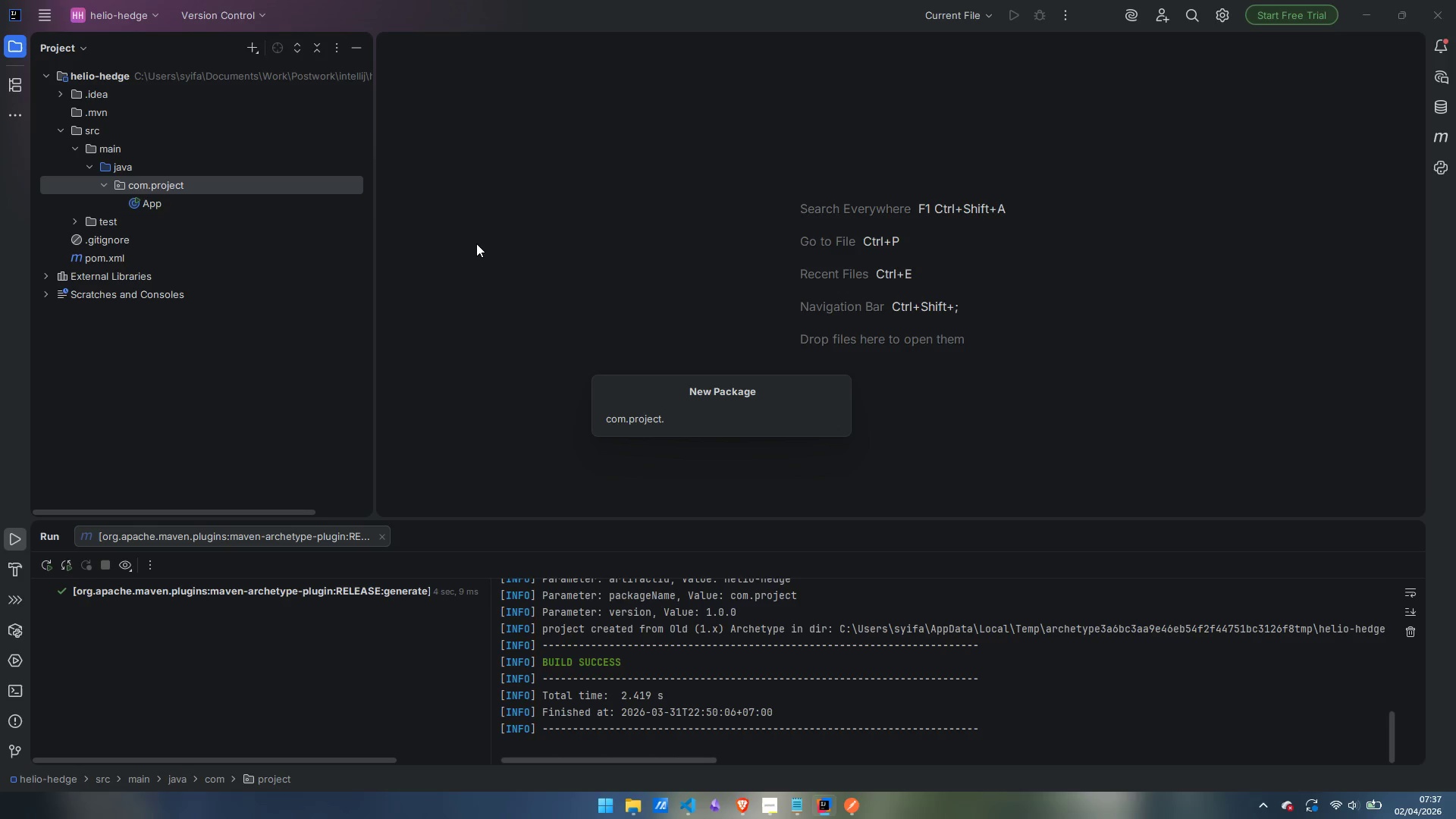 
wait(8.59)
 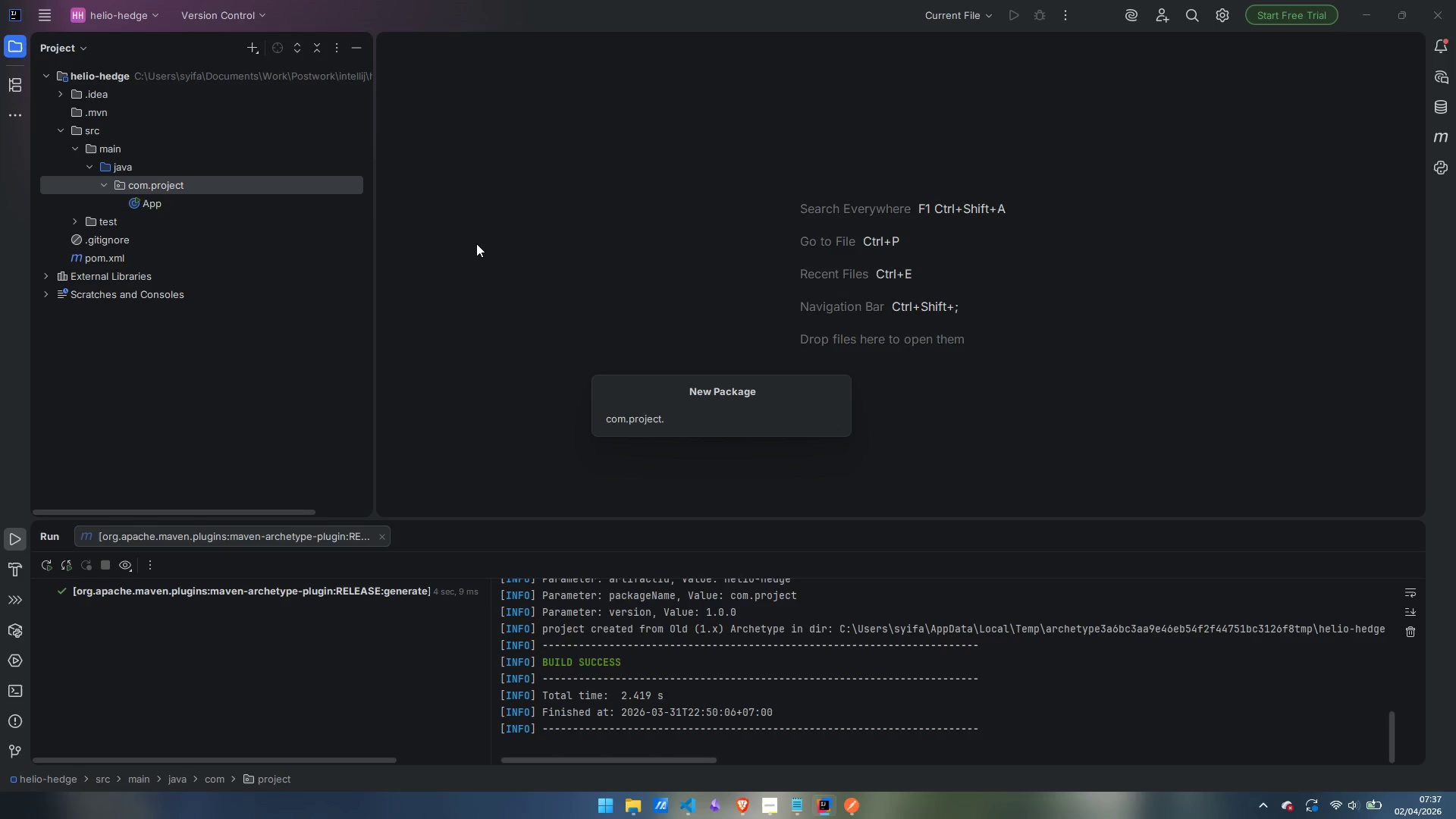 
type(api)
 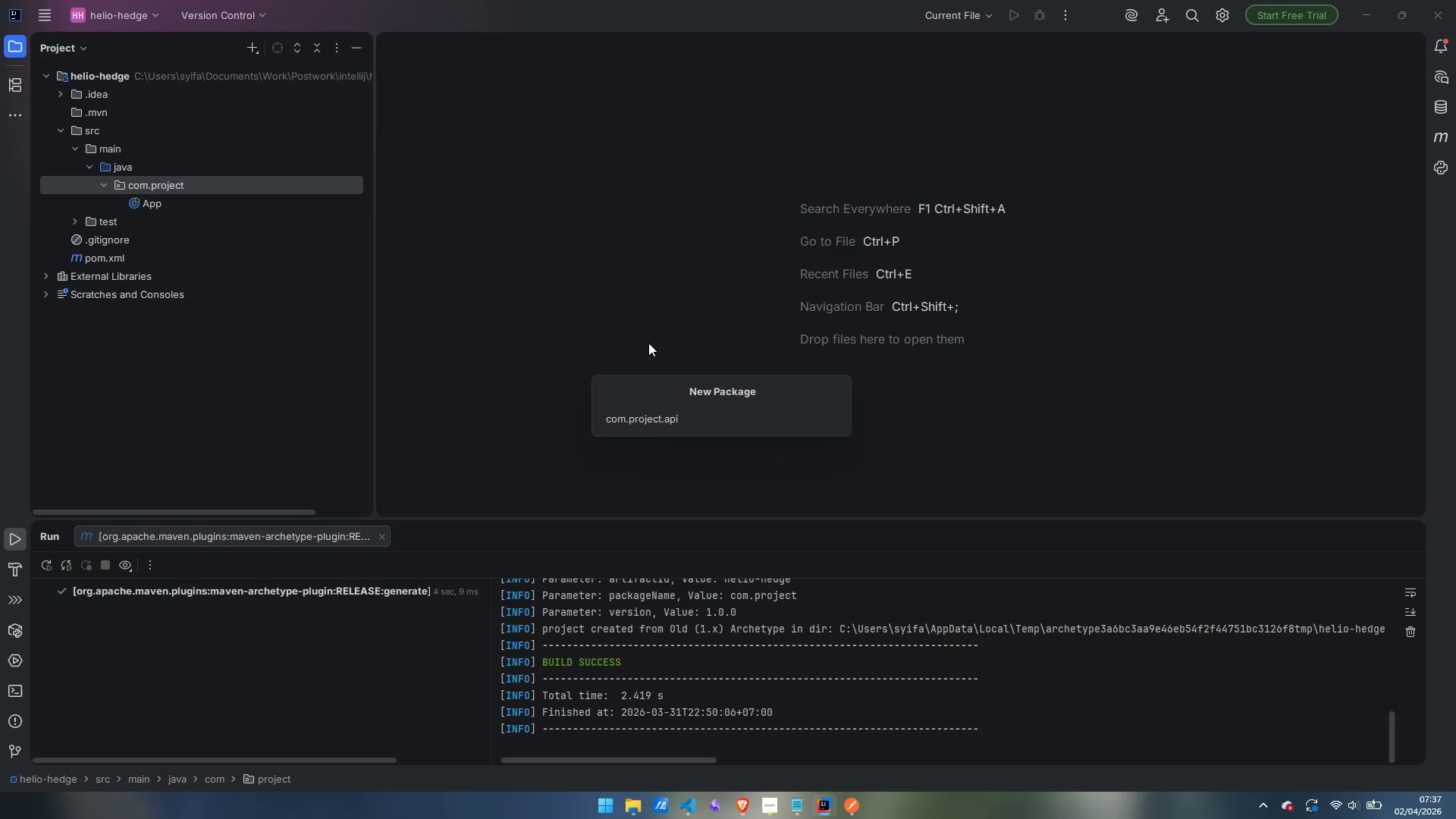 
key(Enter)
 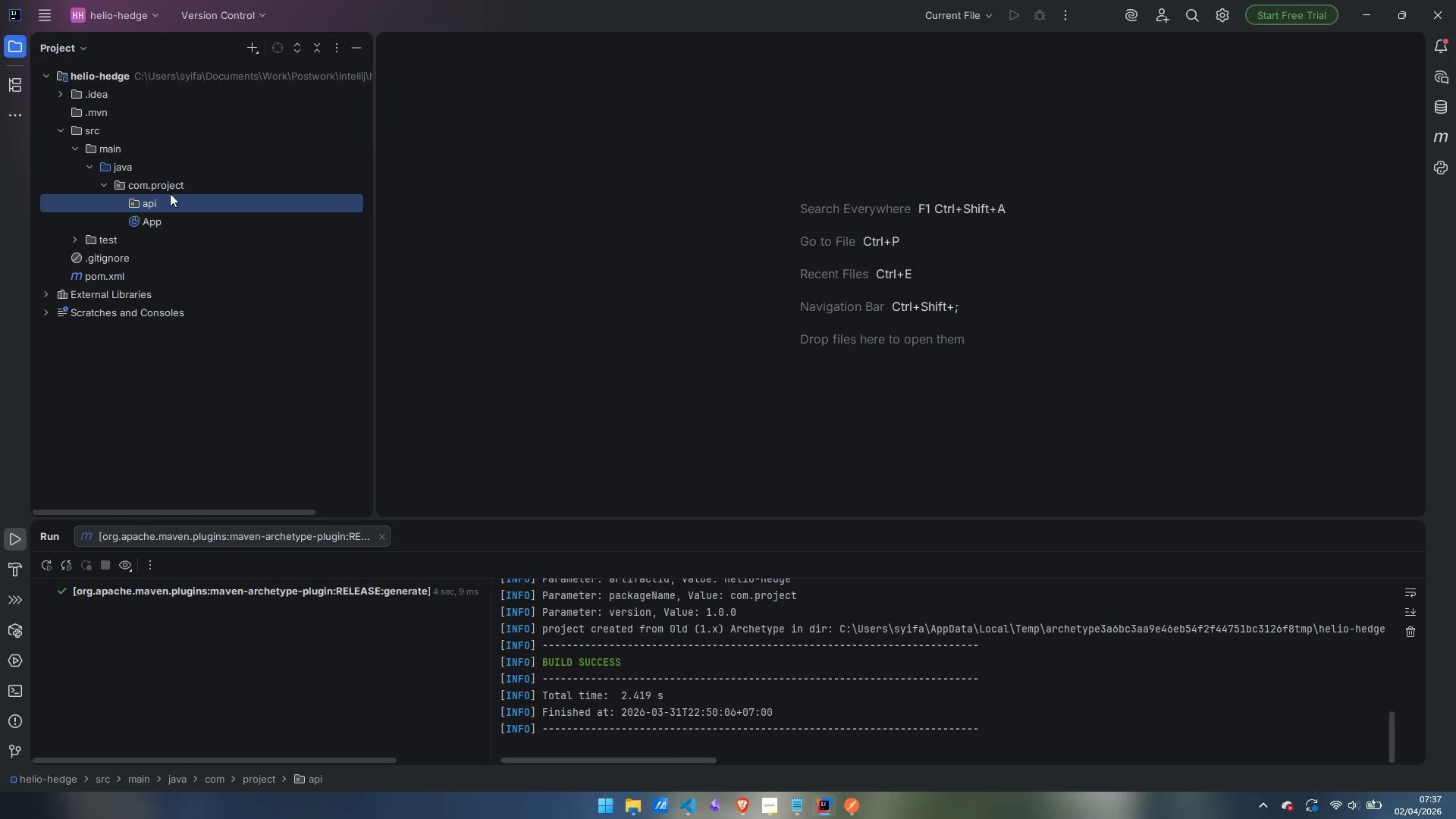 
right_click([165, 184])
 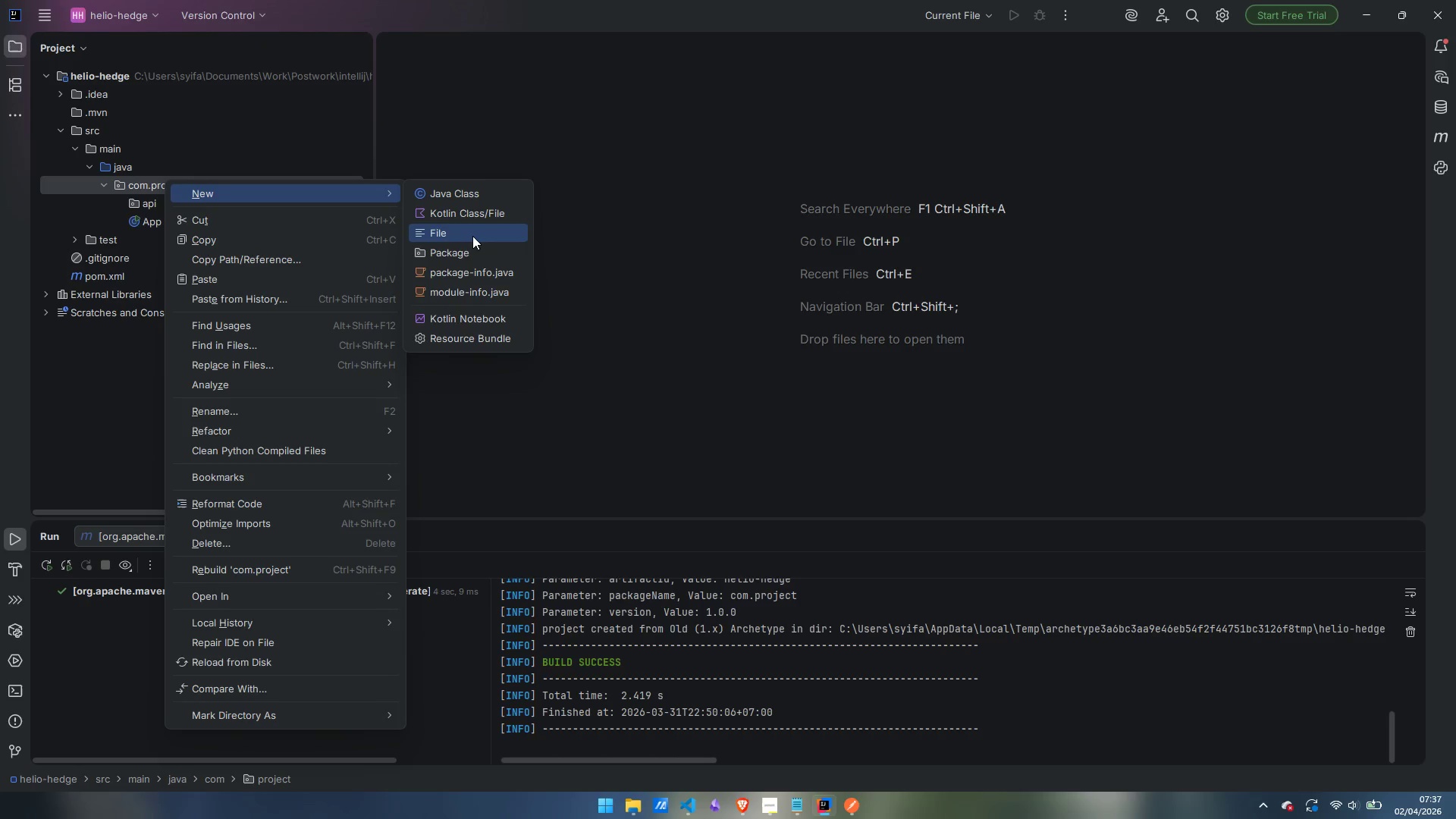 
left_click([477, 248])
 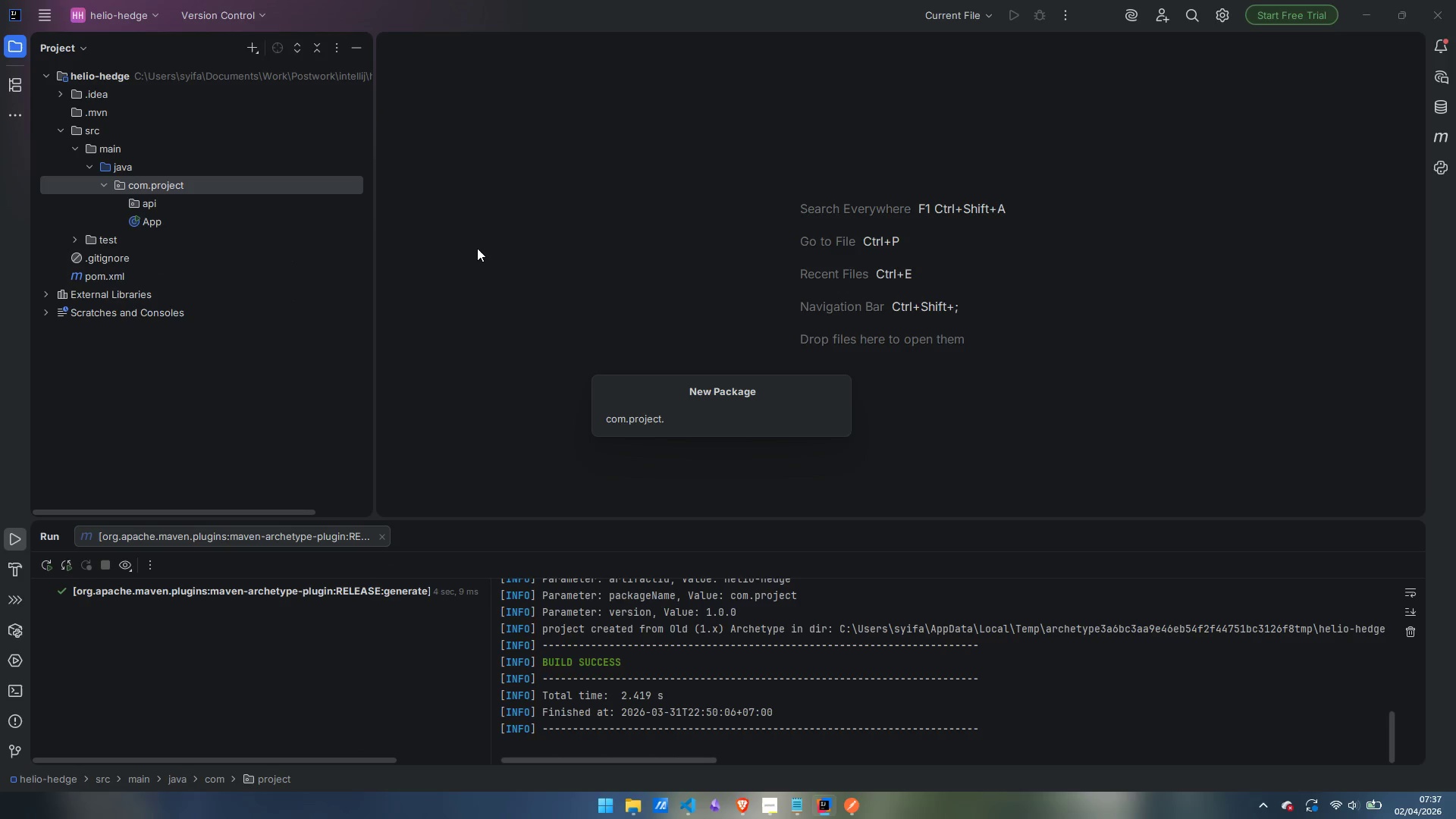 
type(cli)
 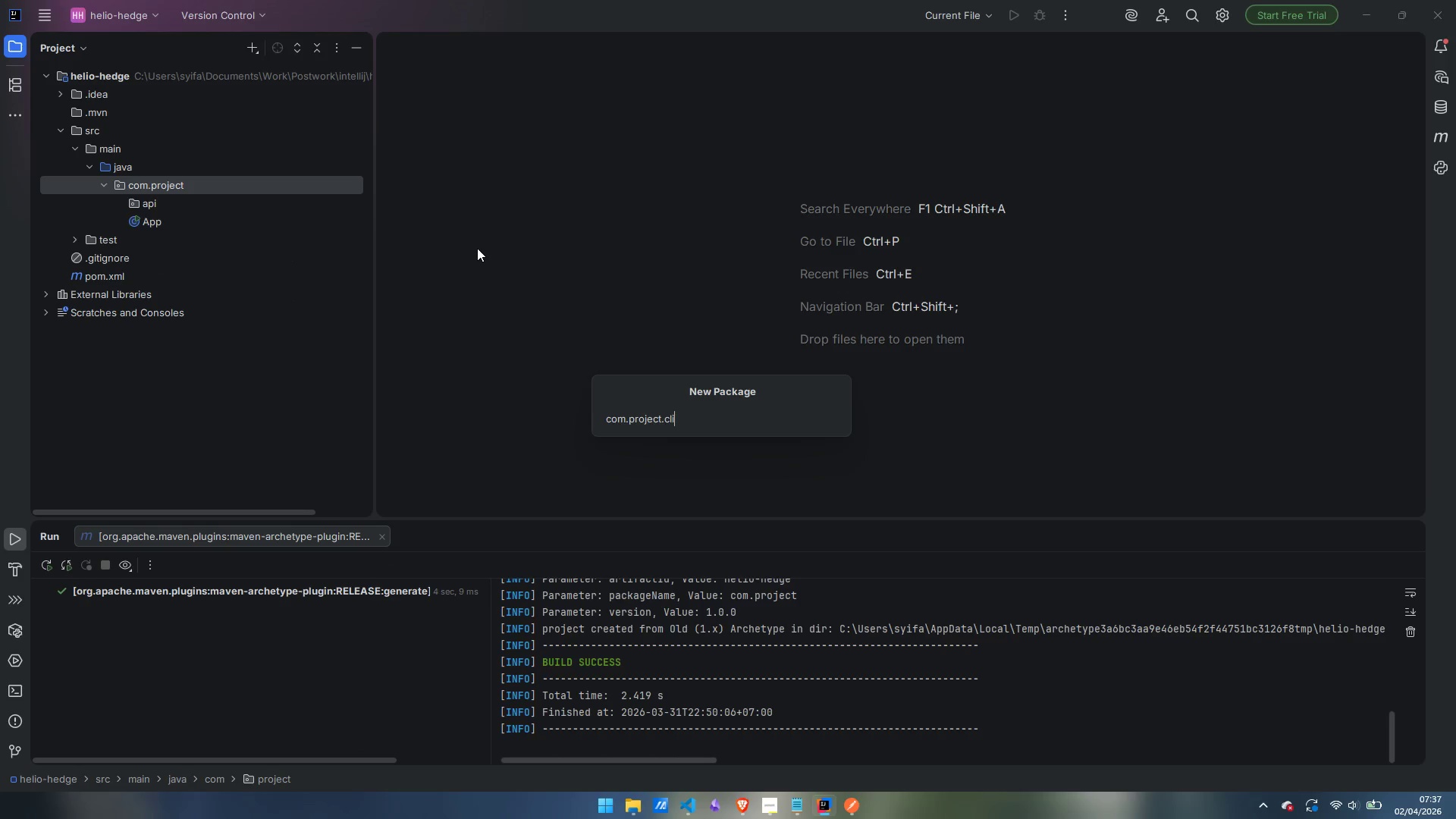 
key(Enter)
 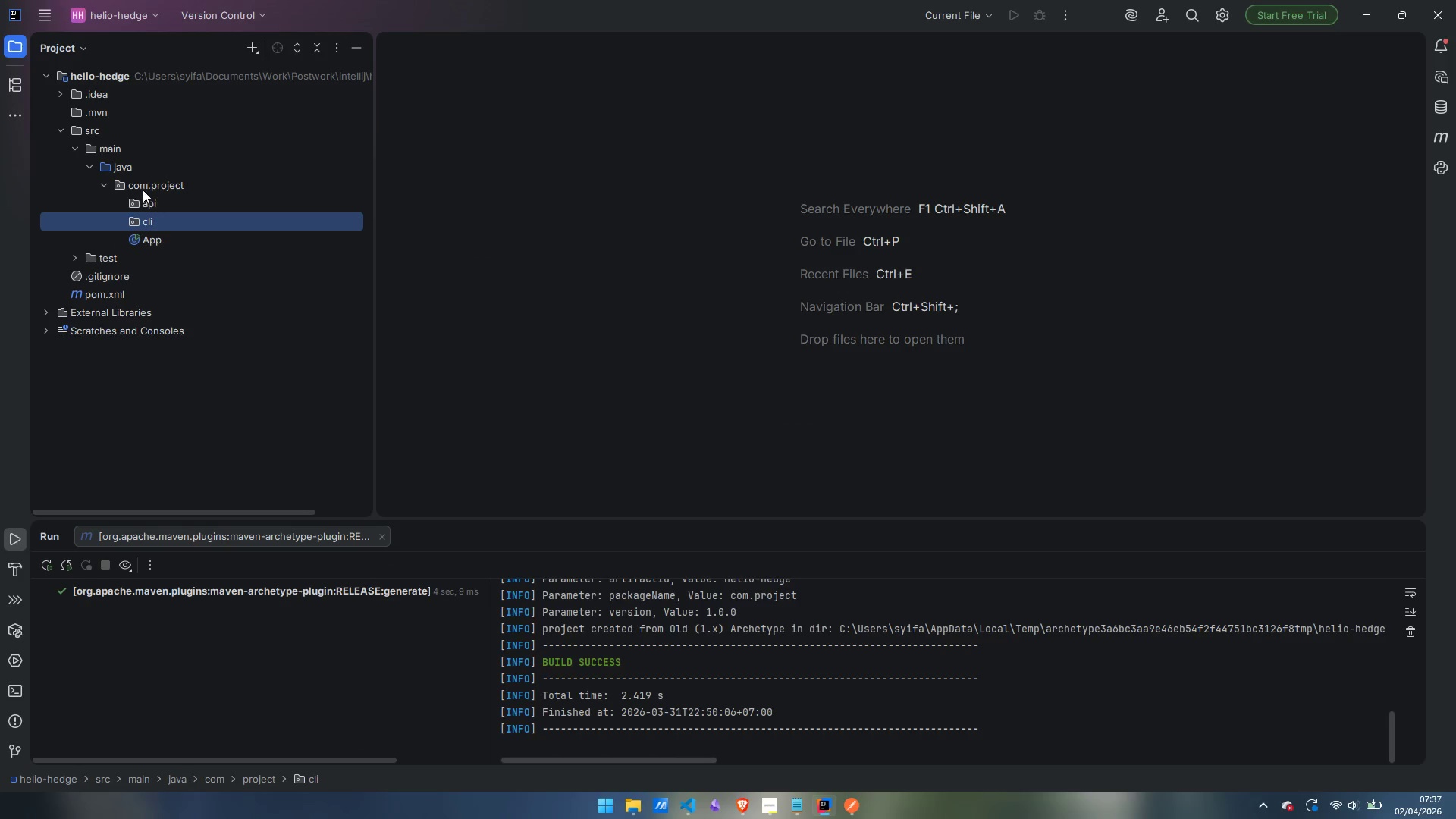 
right_click([152, 180])
 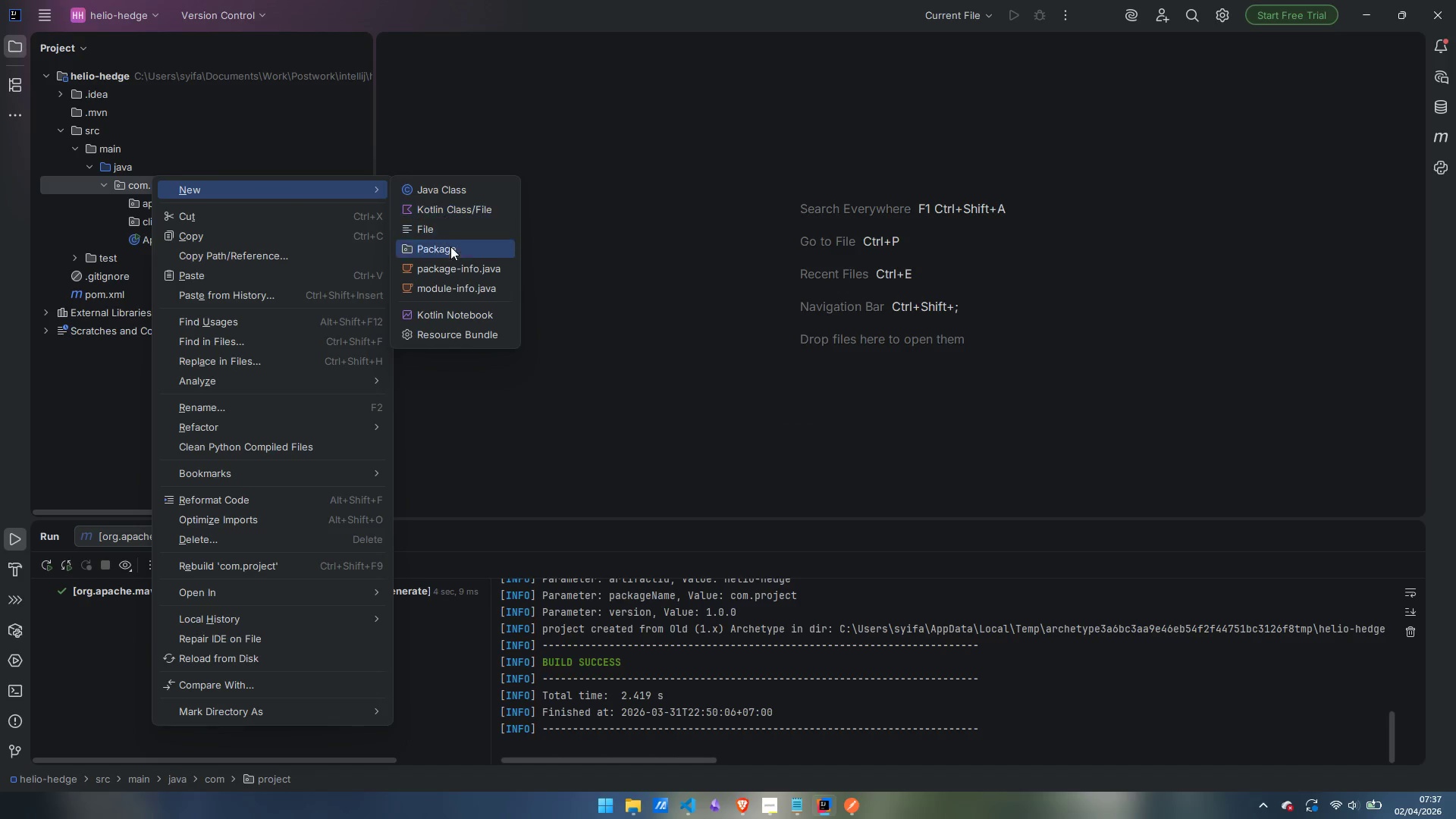 
left_click([451, 249])
 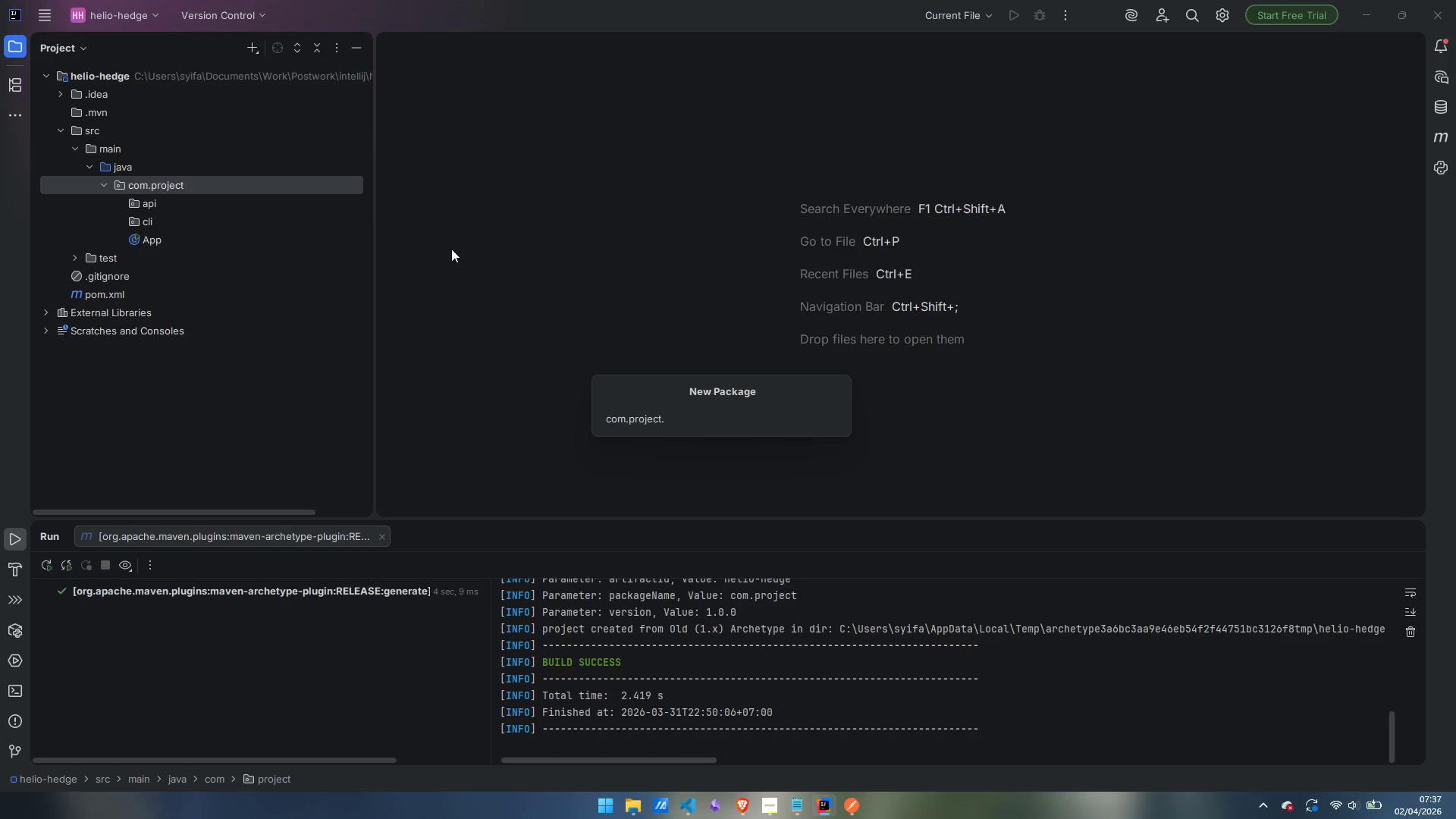 
type(model)
 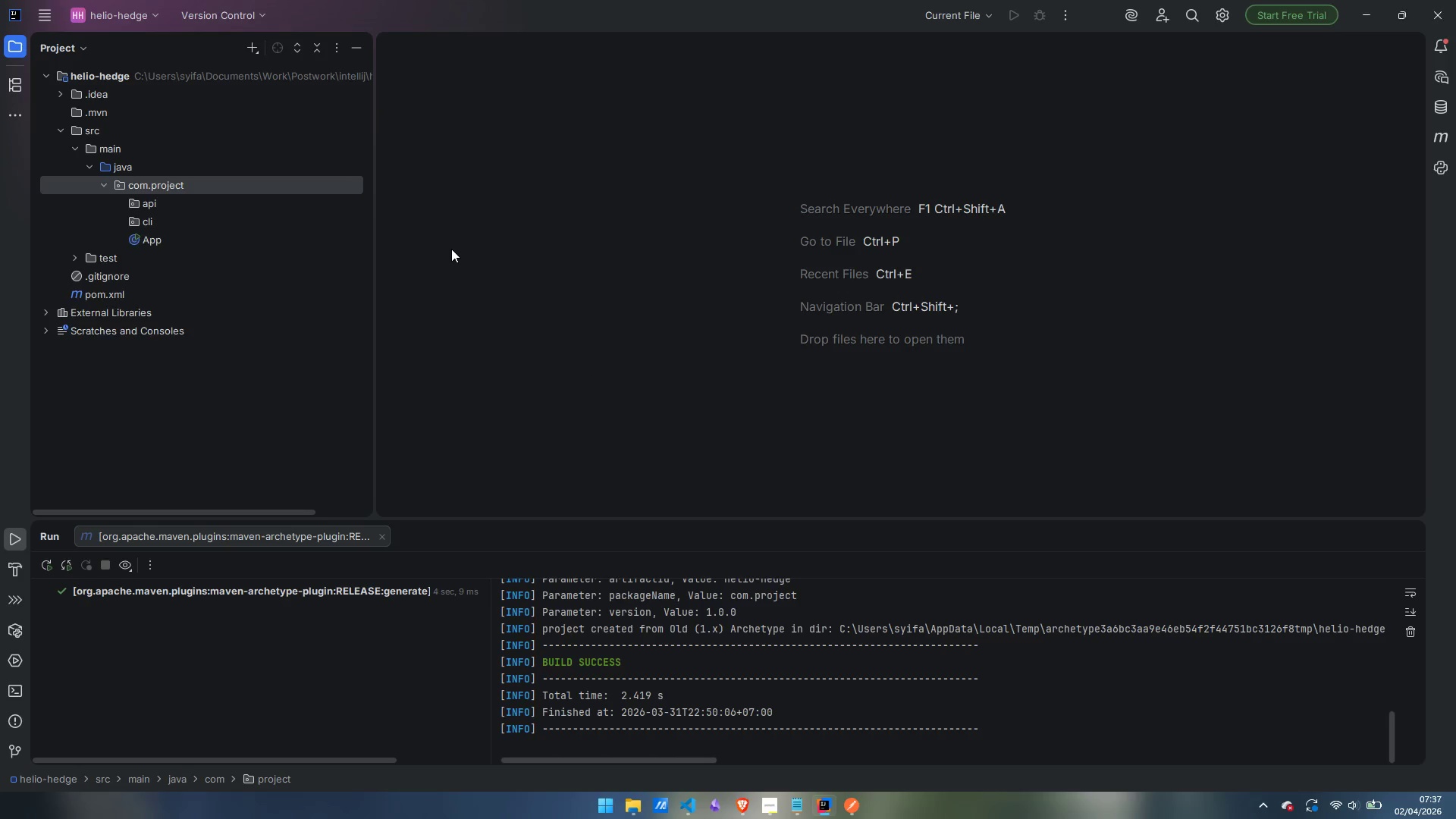 
key(Enter)
 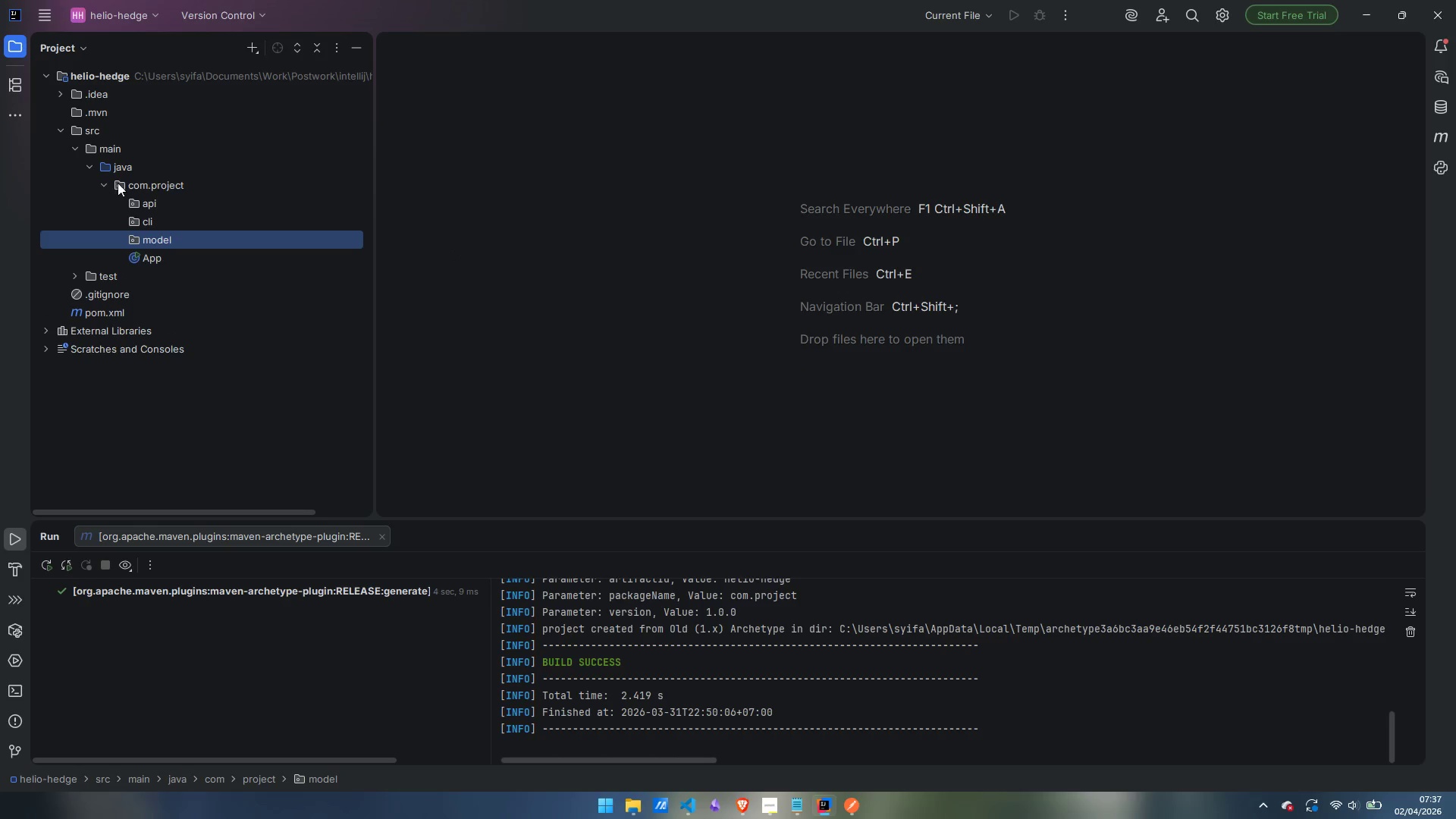 
right_click([145, 179])
 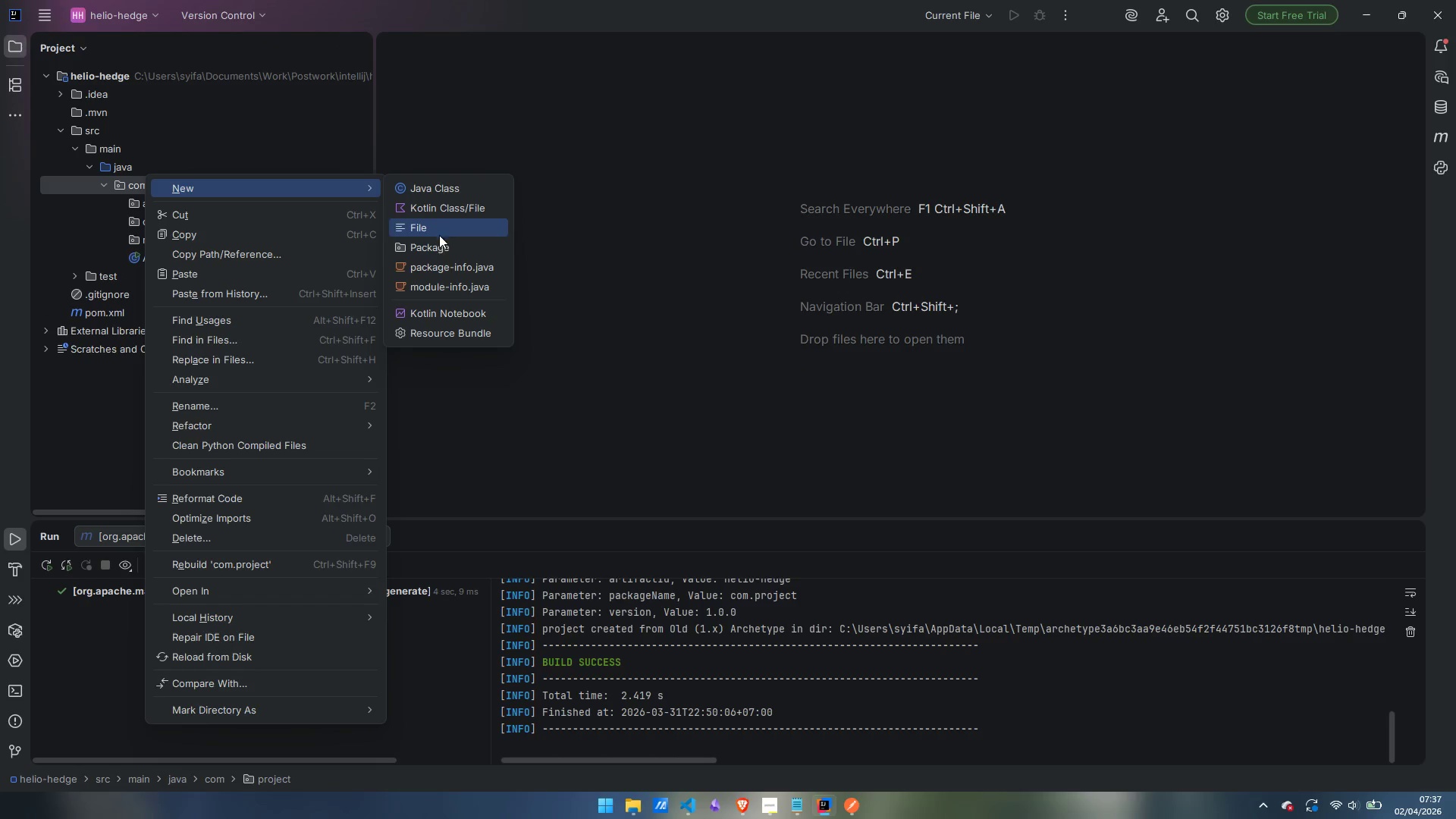 
left_click([439, 243])
 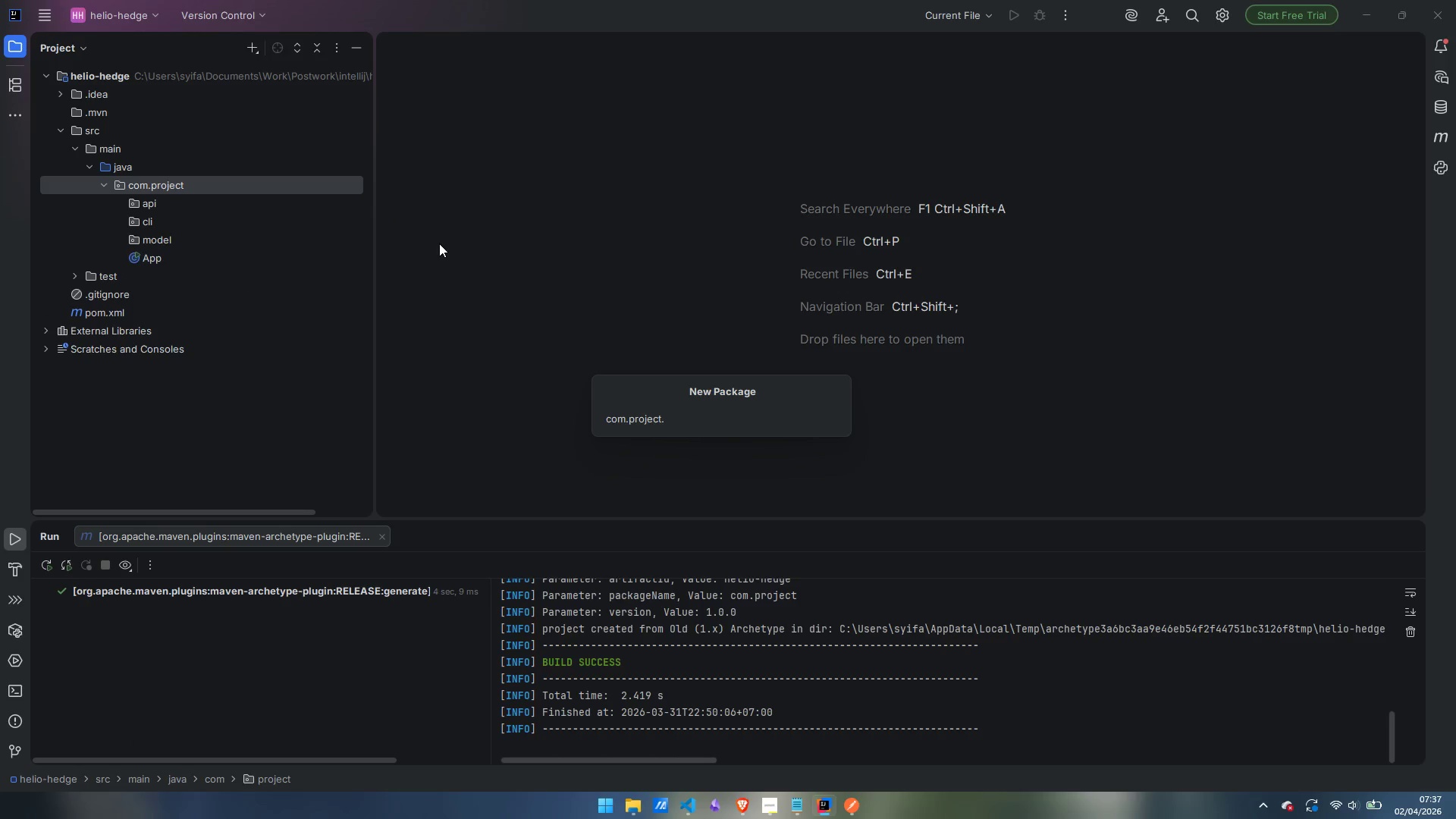 
type(scheduler)
 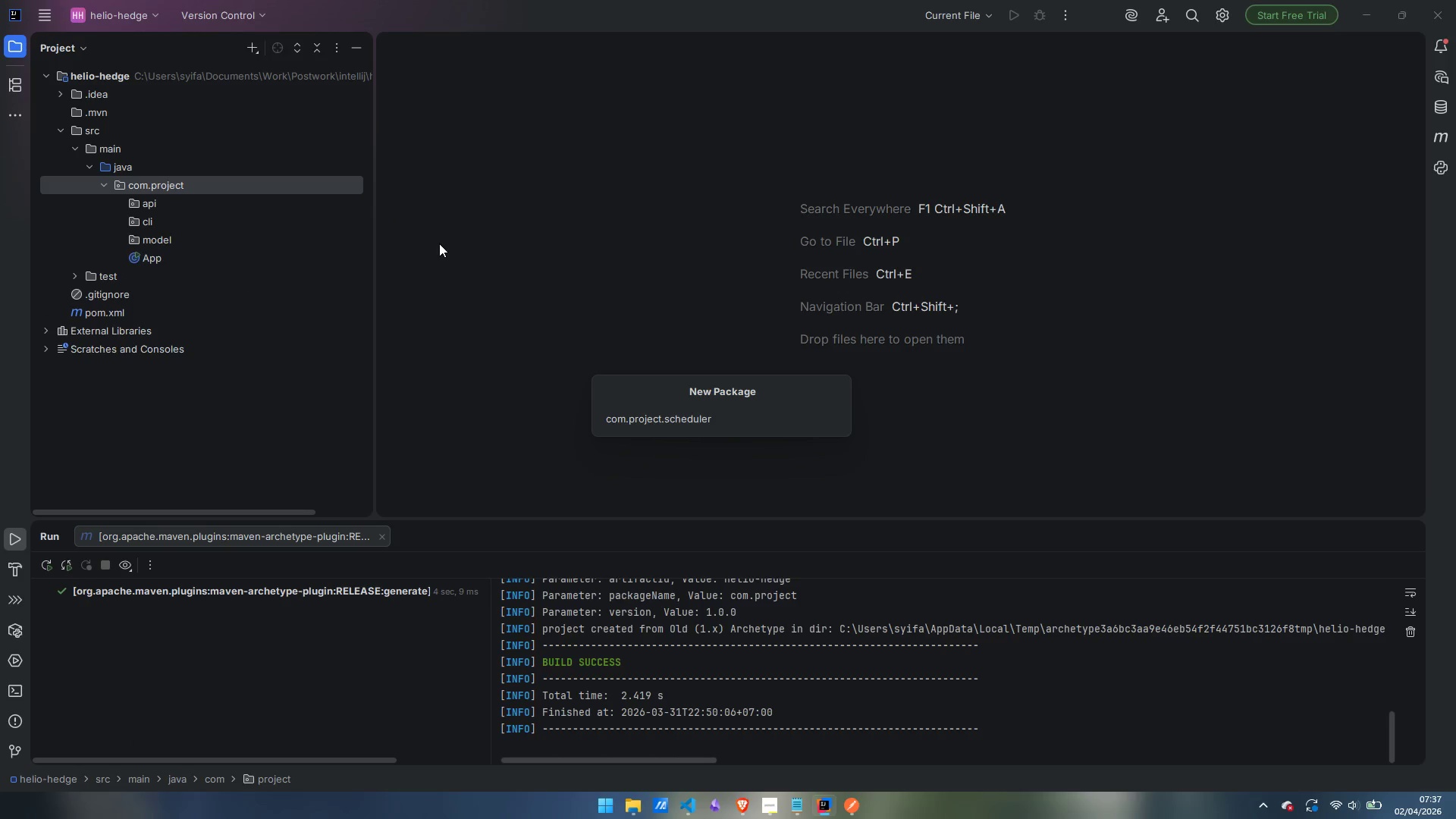 
key(Enter)
 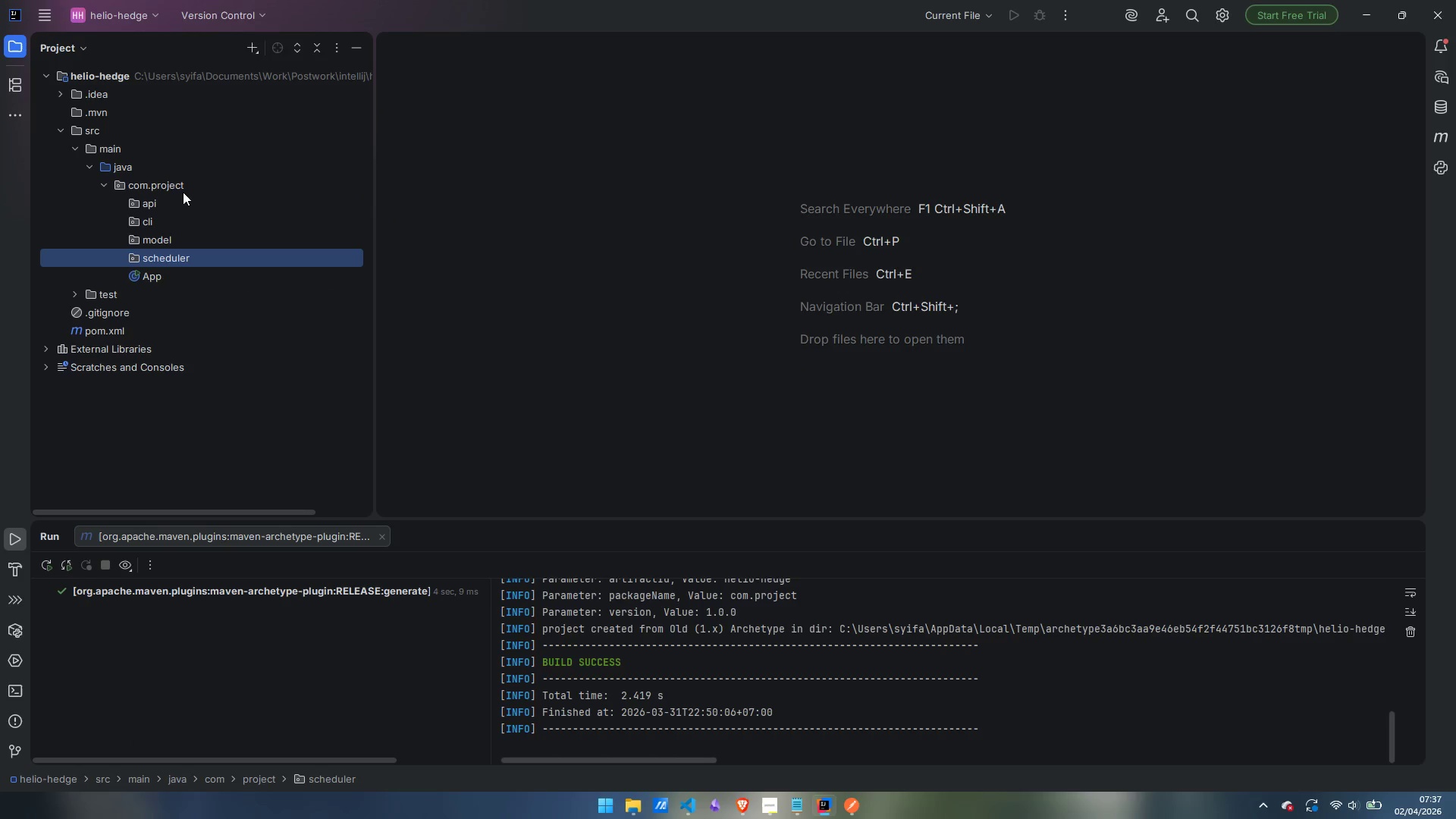 
right_click([170, 187])
 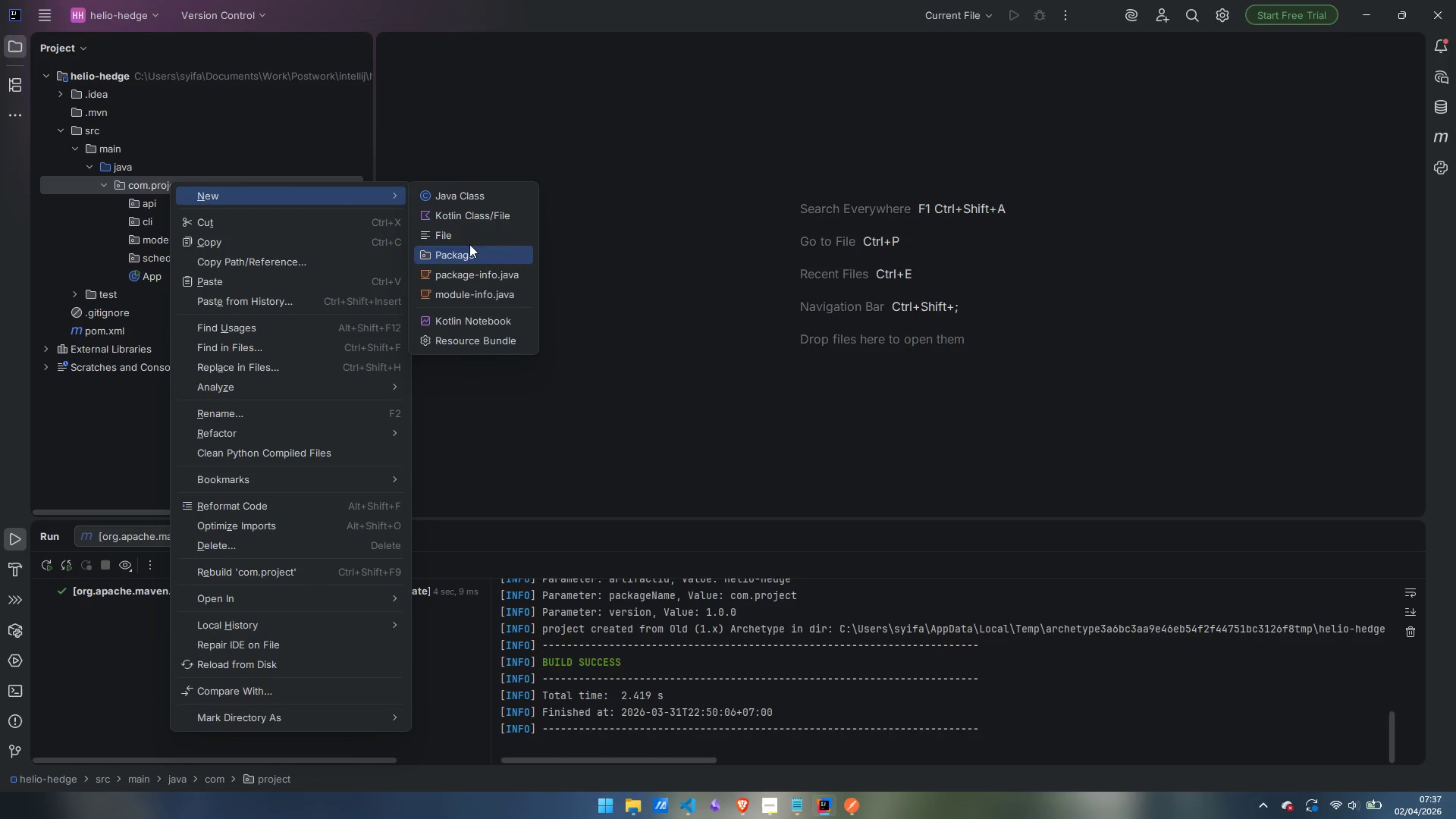 
left_click([475, 259])
 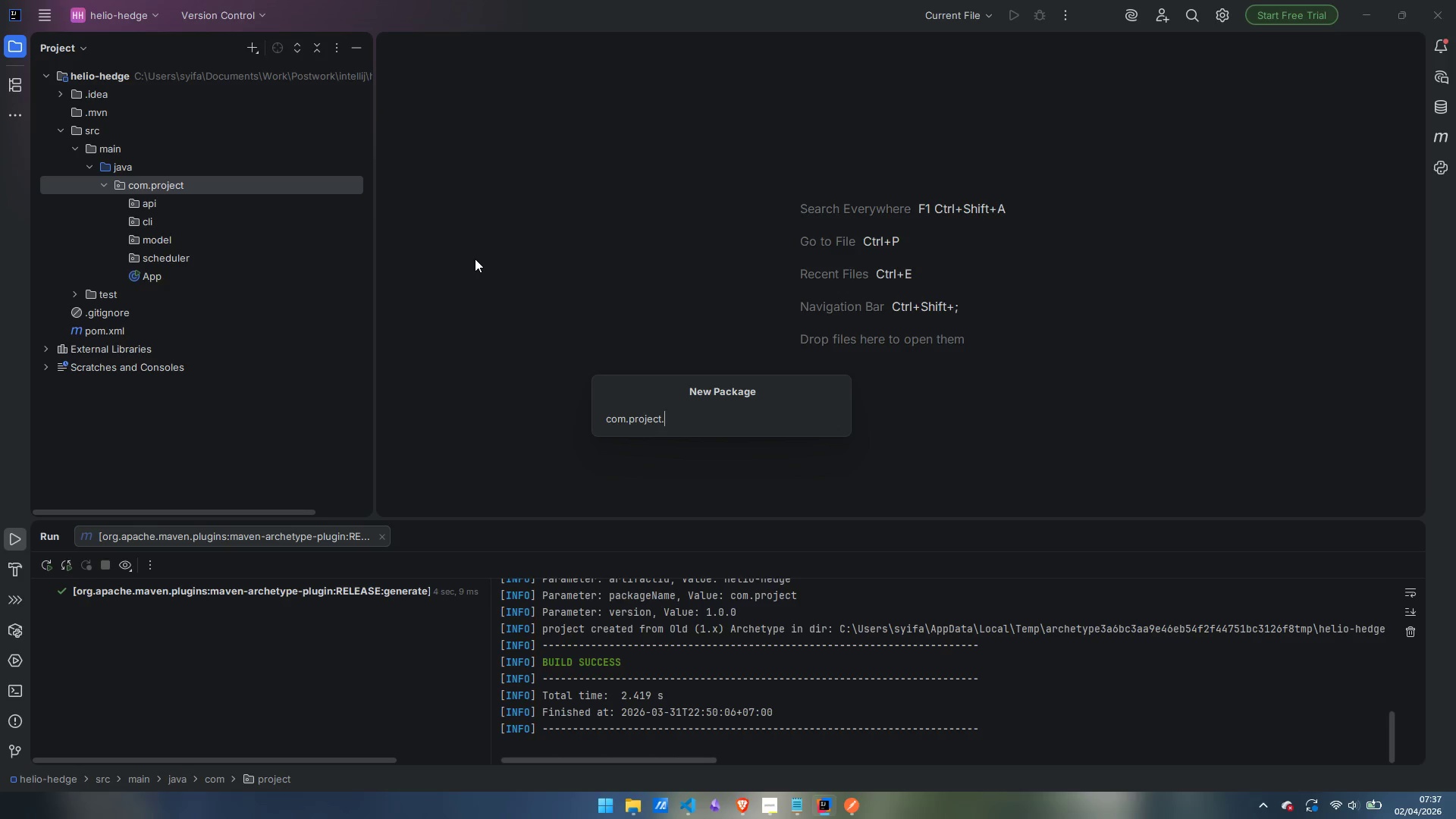 
type(output)
 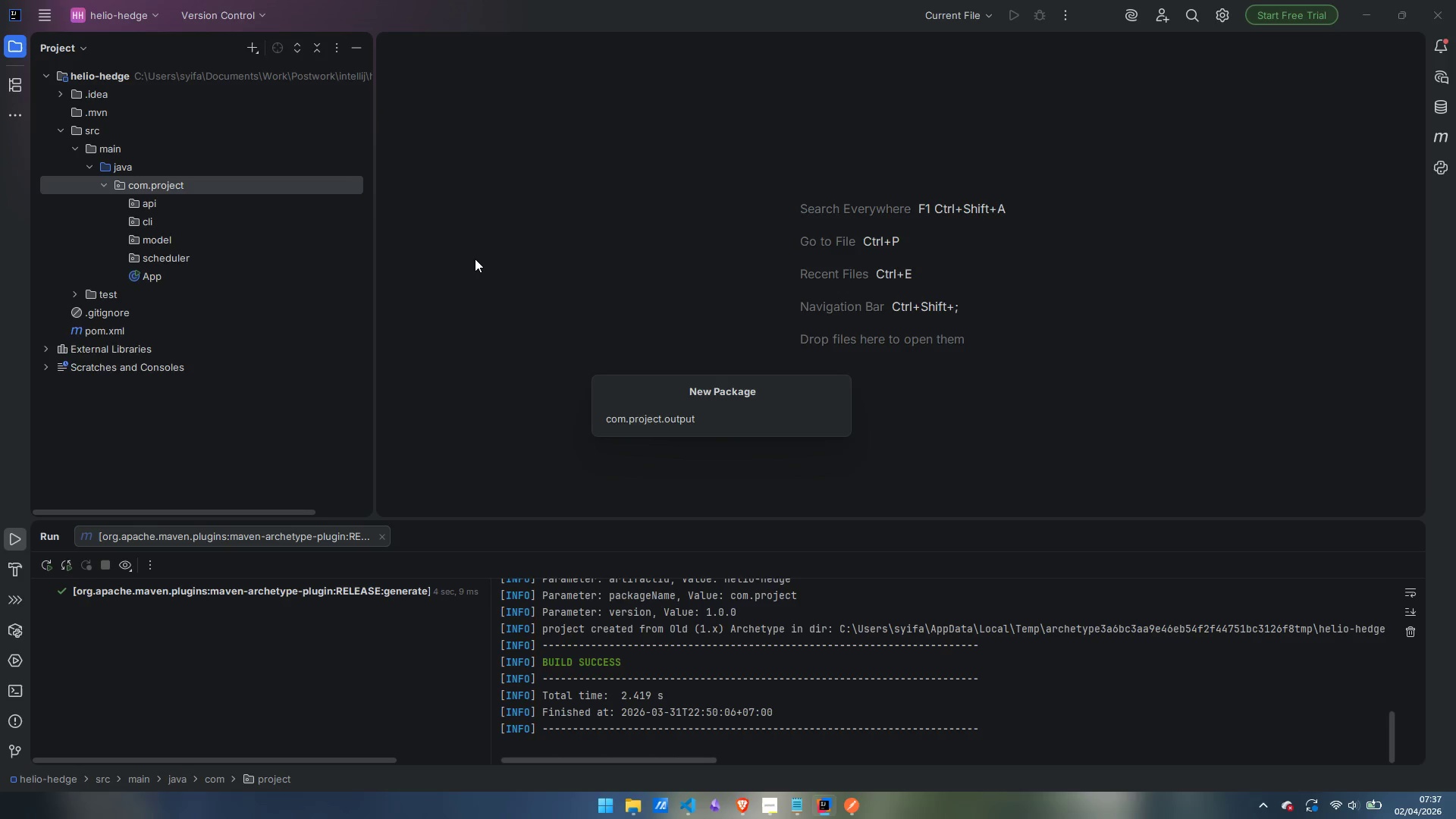 
key(Enter)
 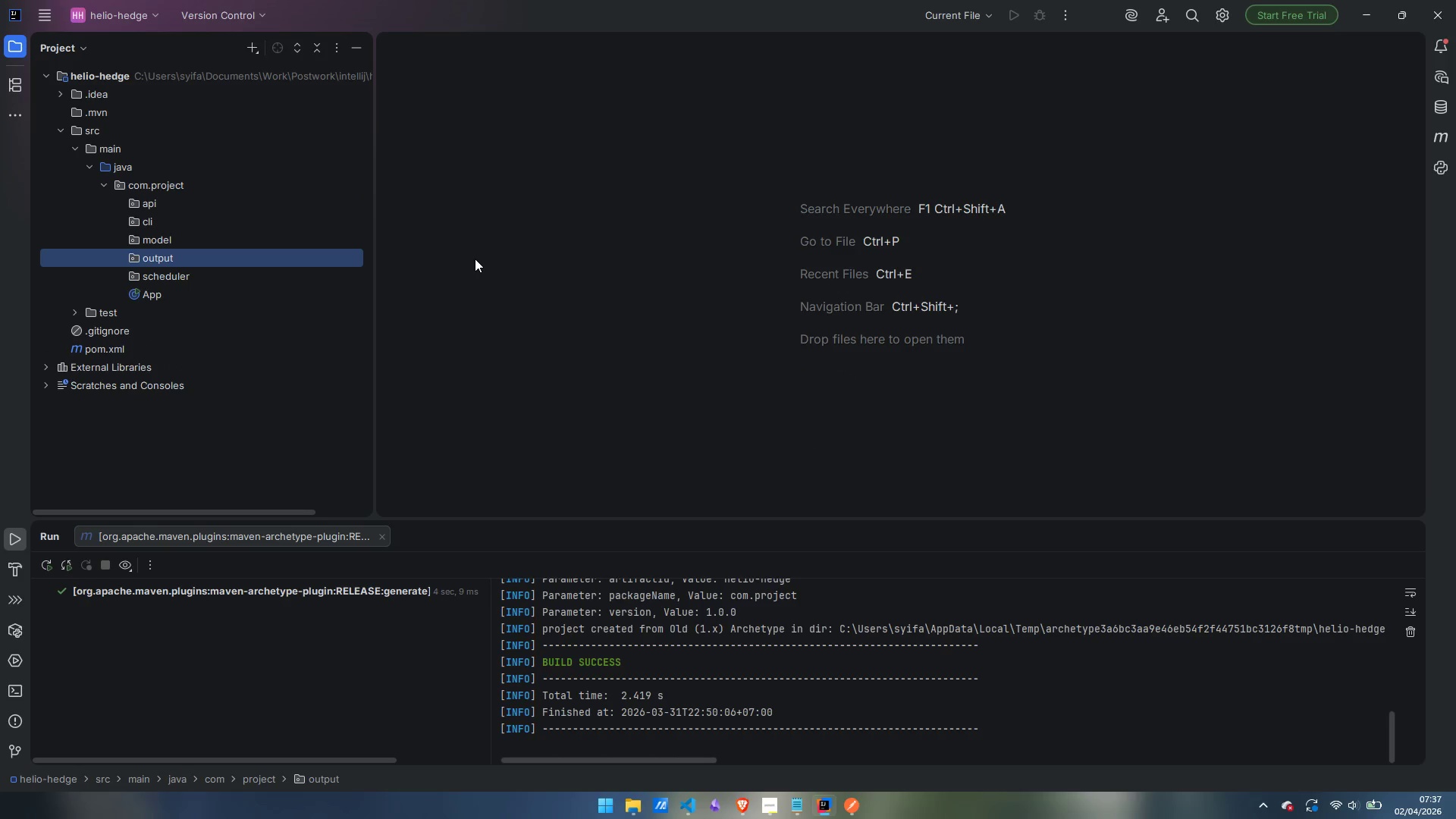 
scroll: coordinate [235, 393], scroll_direction: down, amount: 1.0
 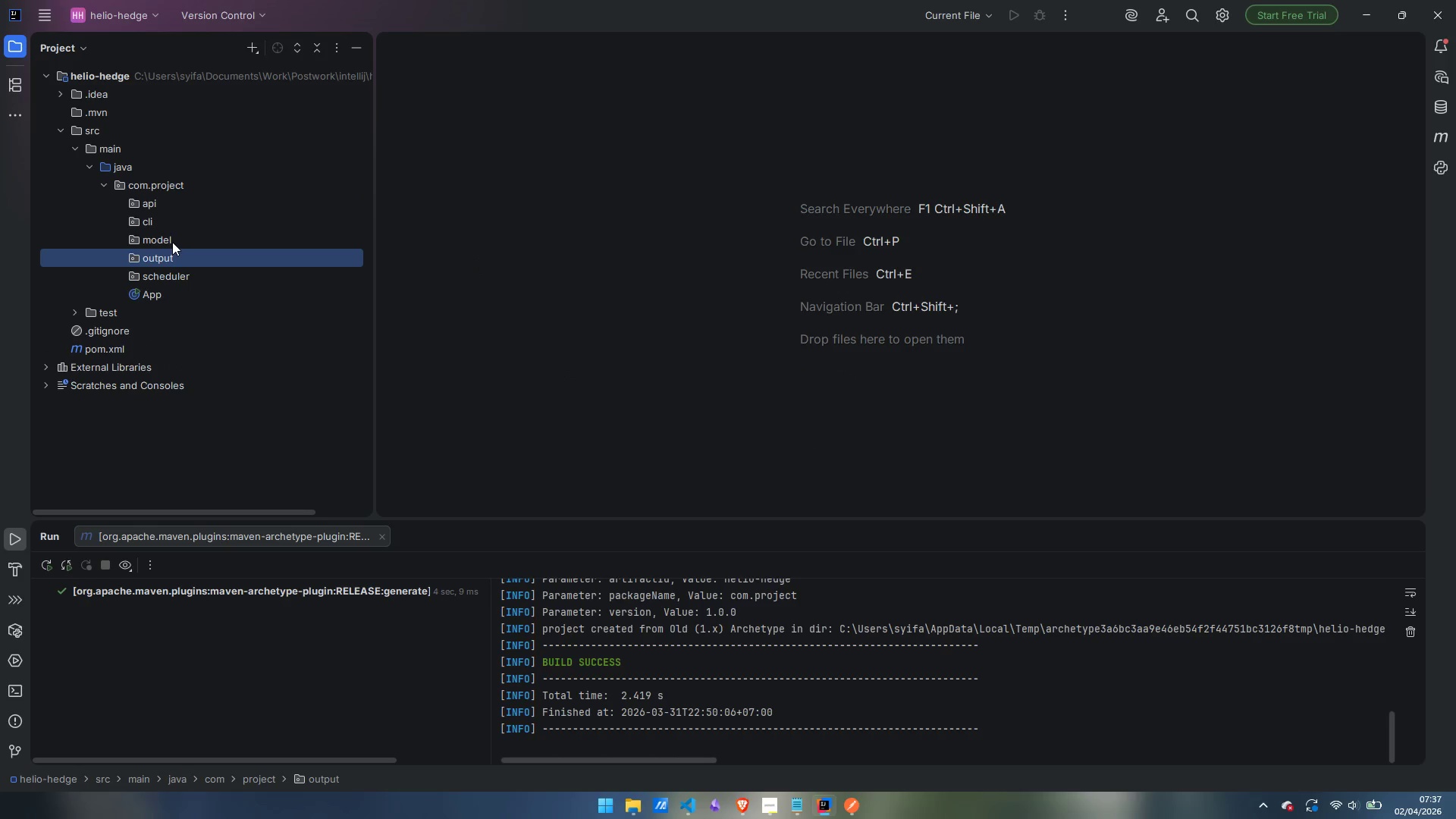 
right_click([172, 242])
 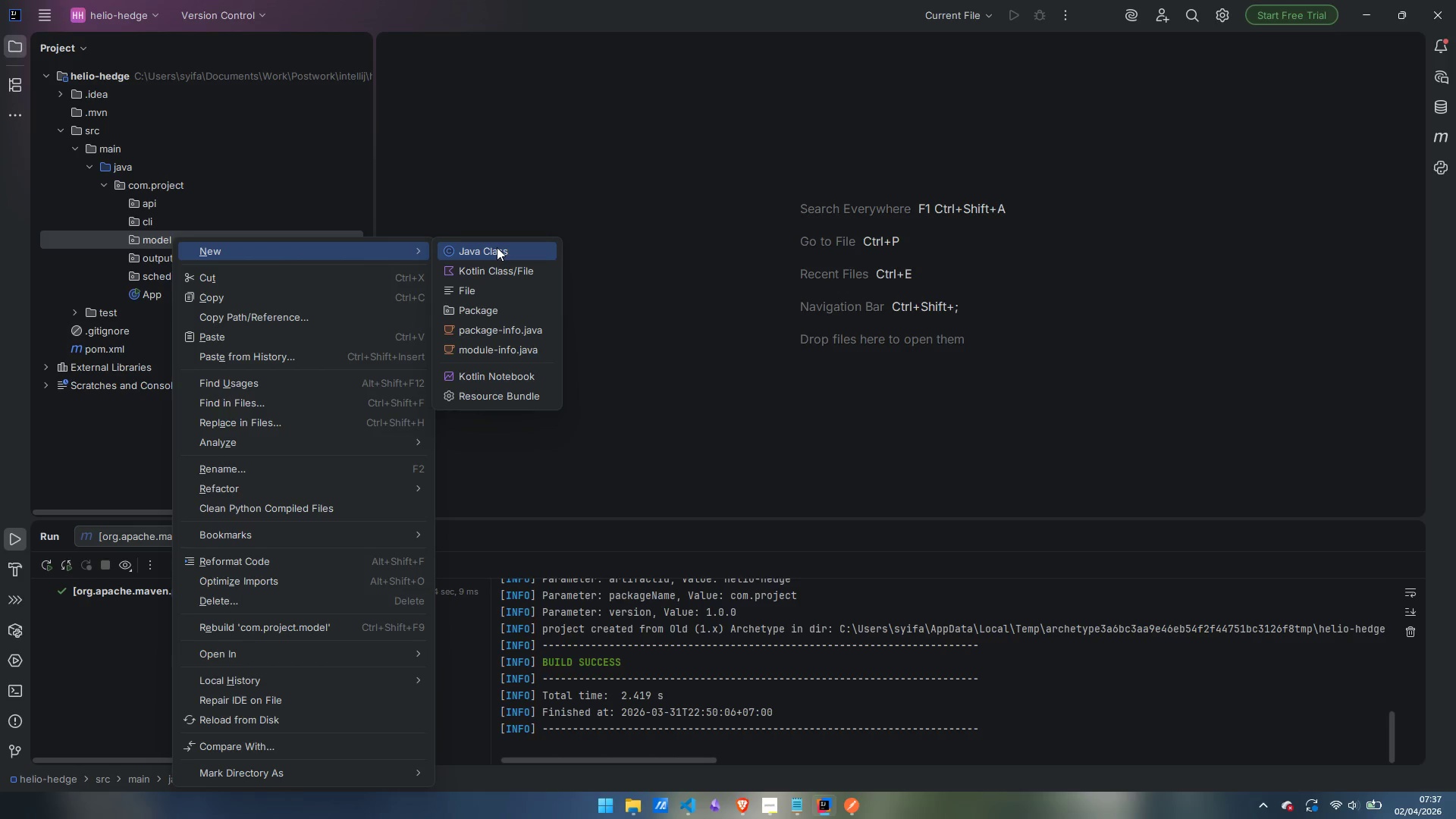 
left_click([497, 247])
 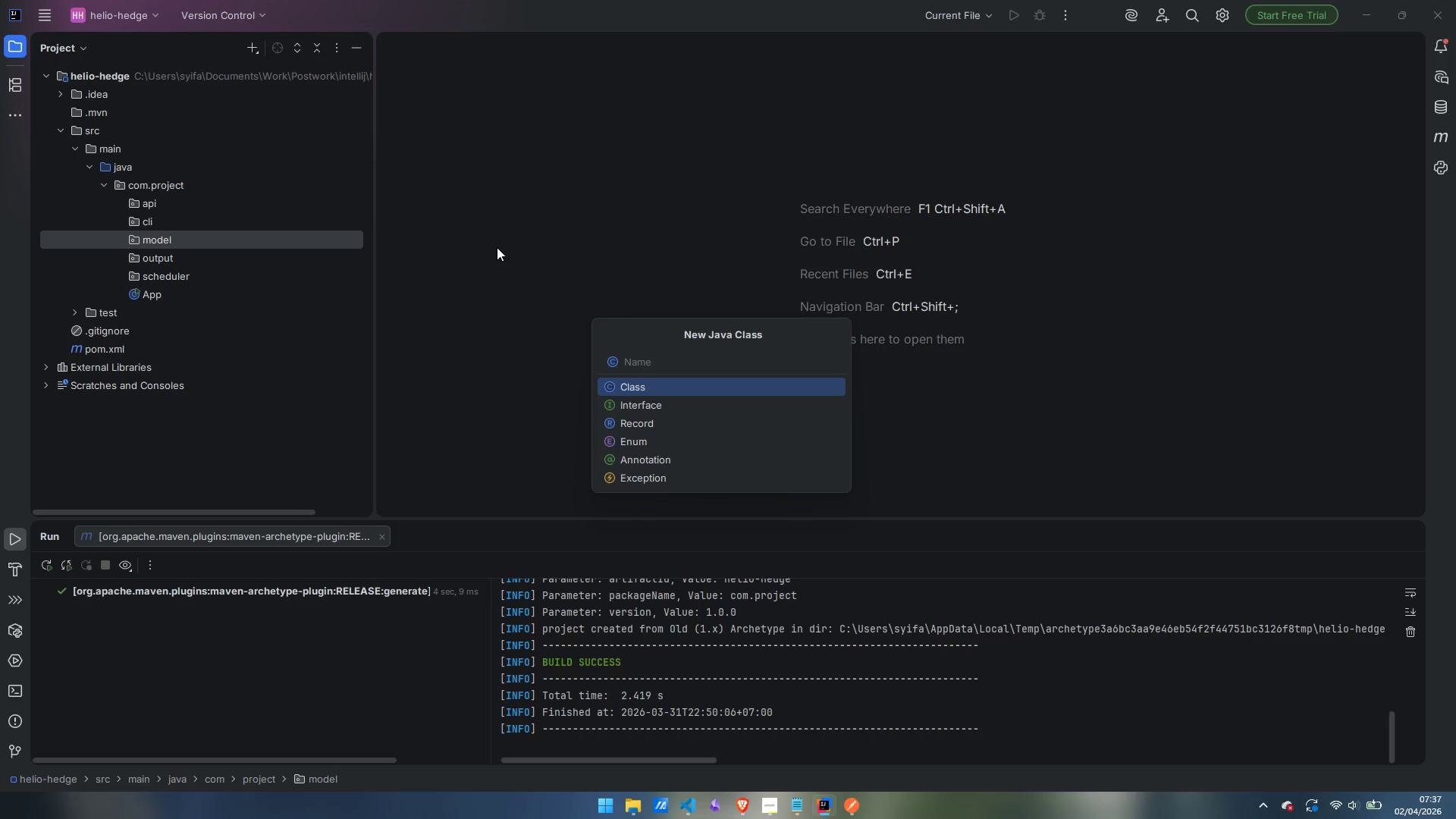 
wait(11.58)
 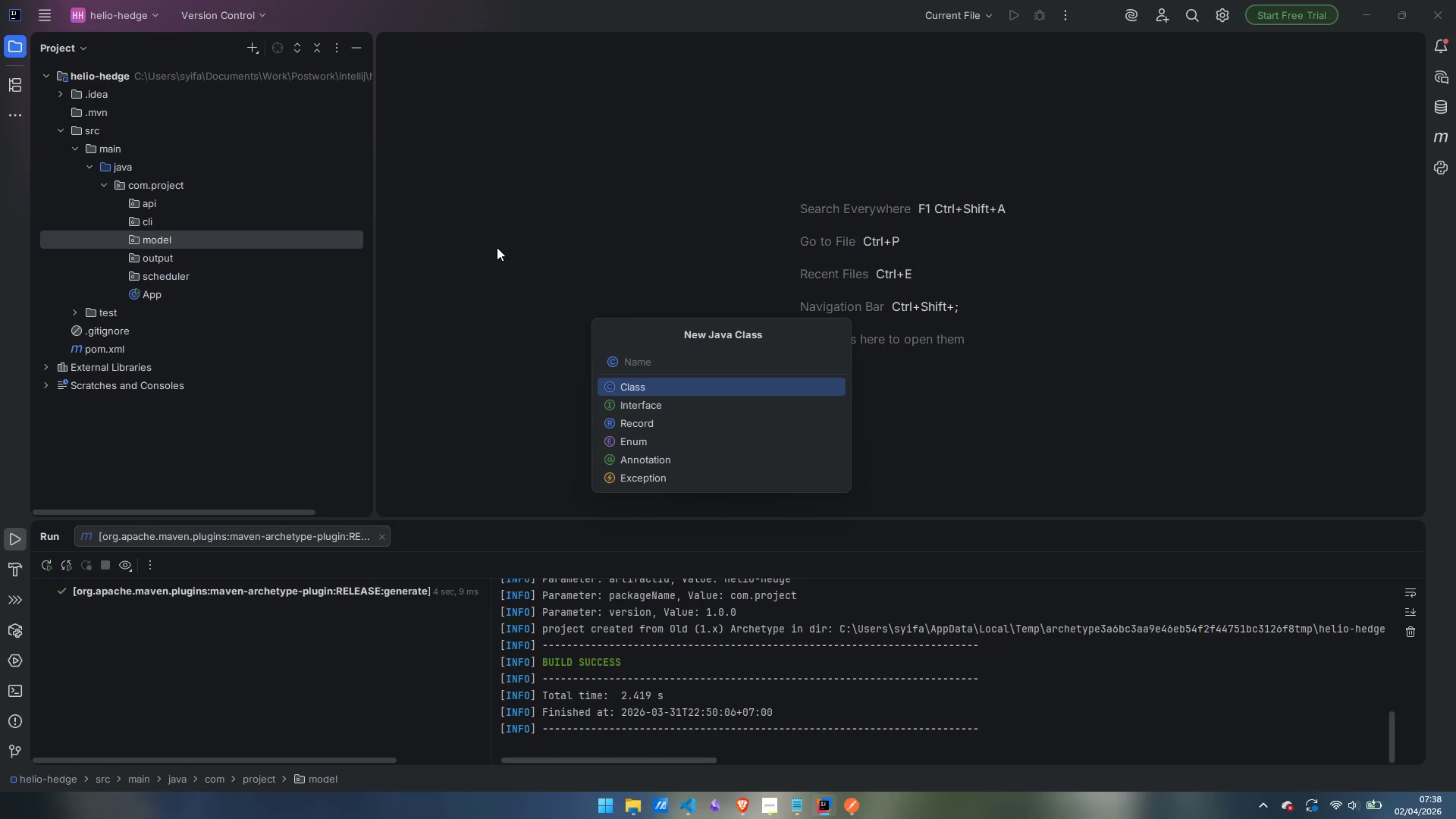 
type(AppCoinfig)
 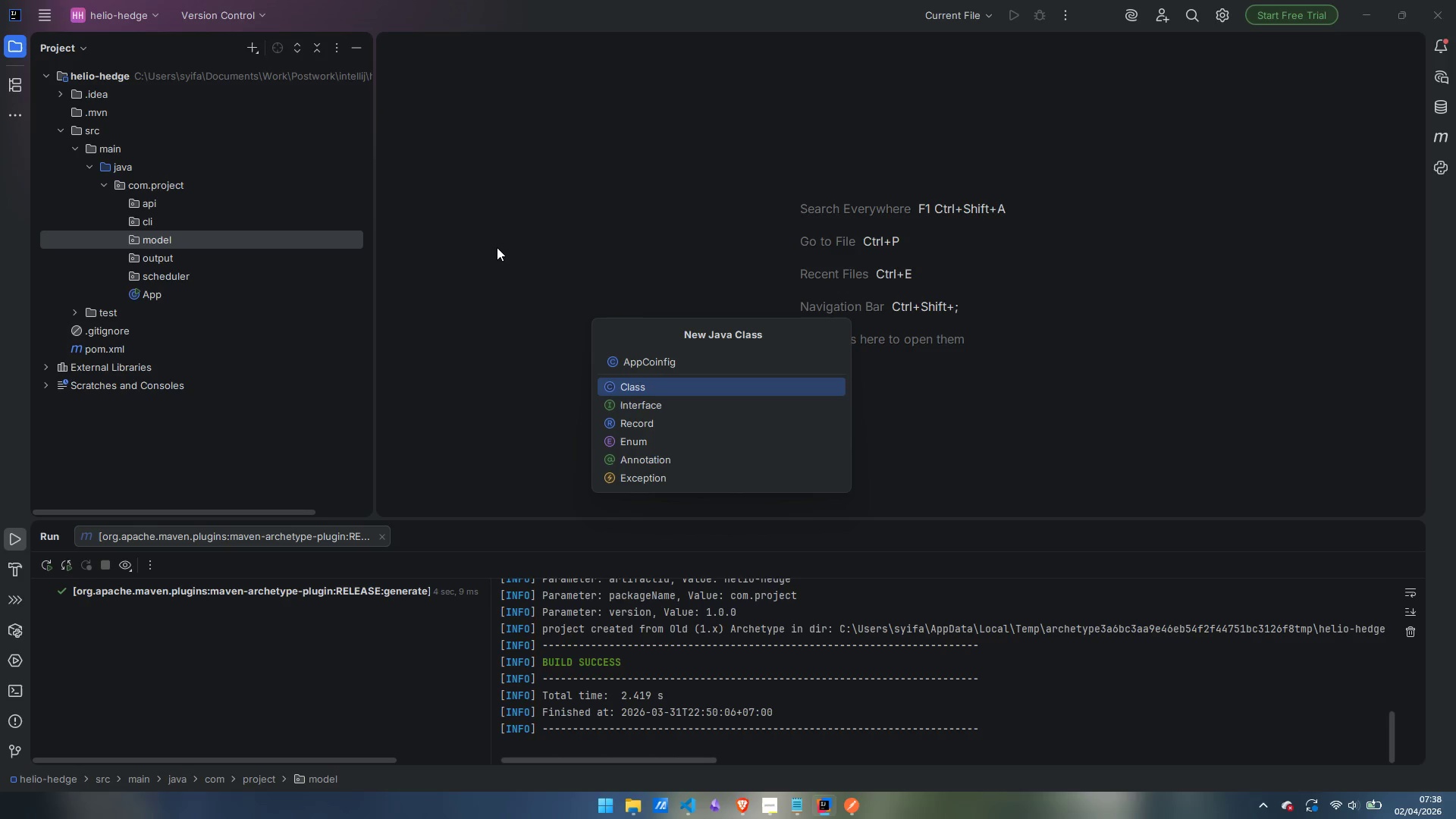 
key(ArrowLeft)
 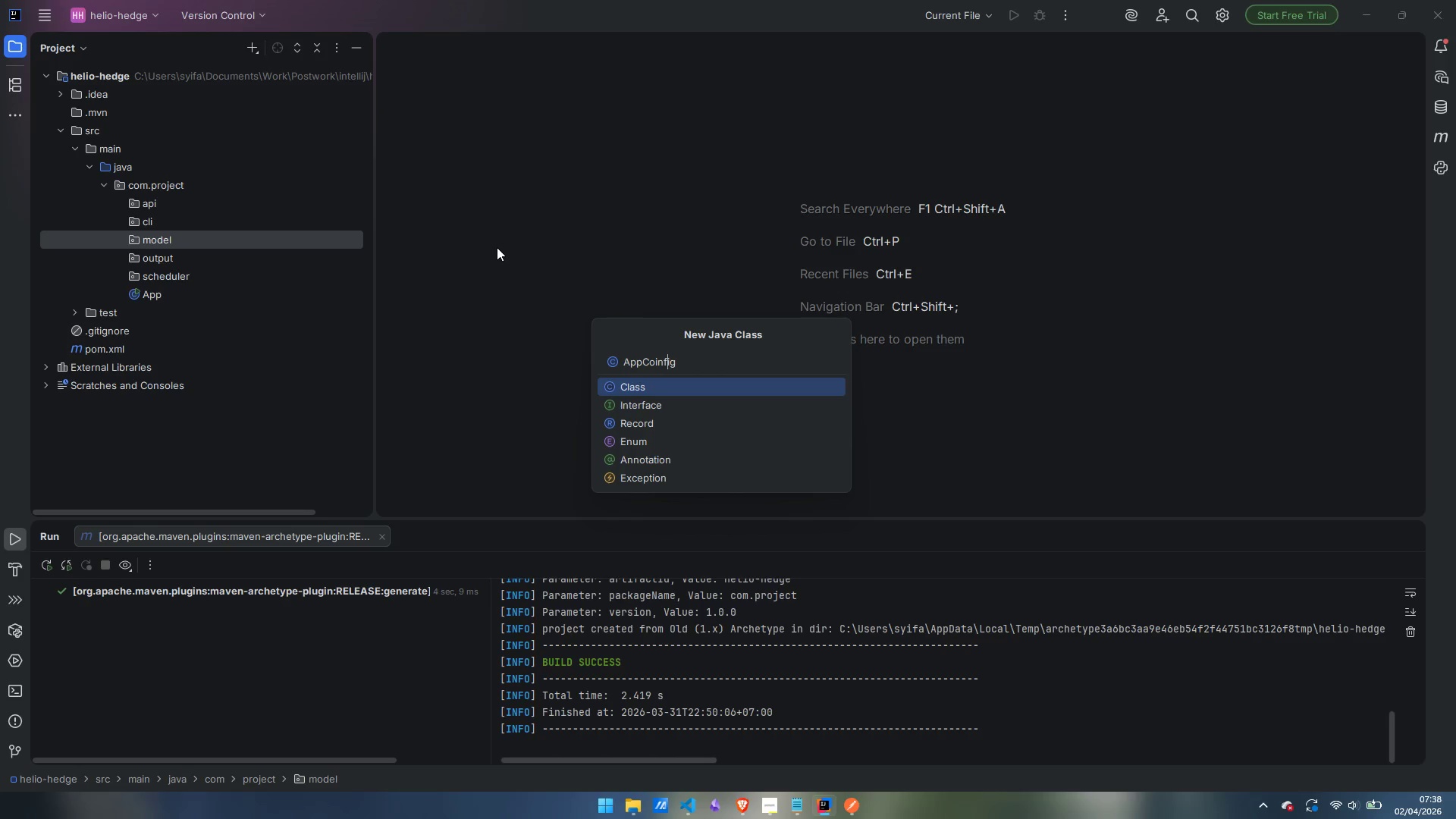 
key(ArrowLeft)
 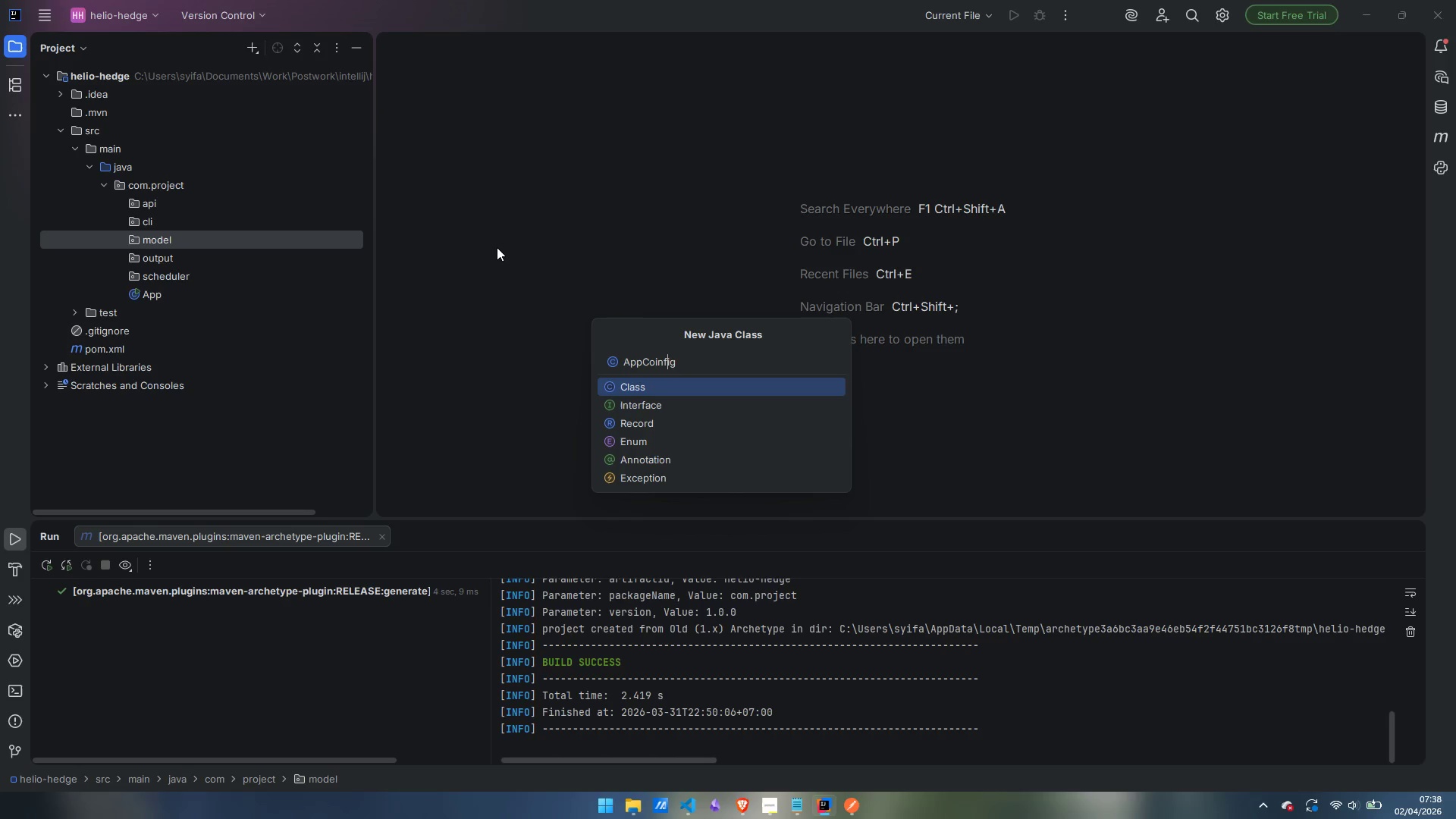 
key(ArrowLeft)
 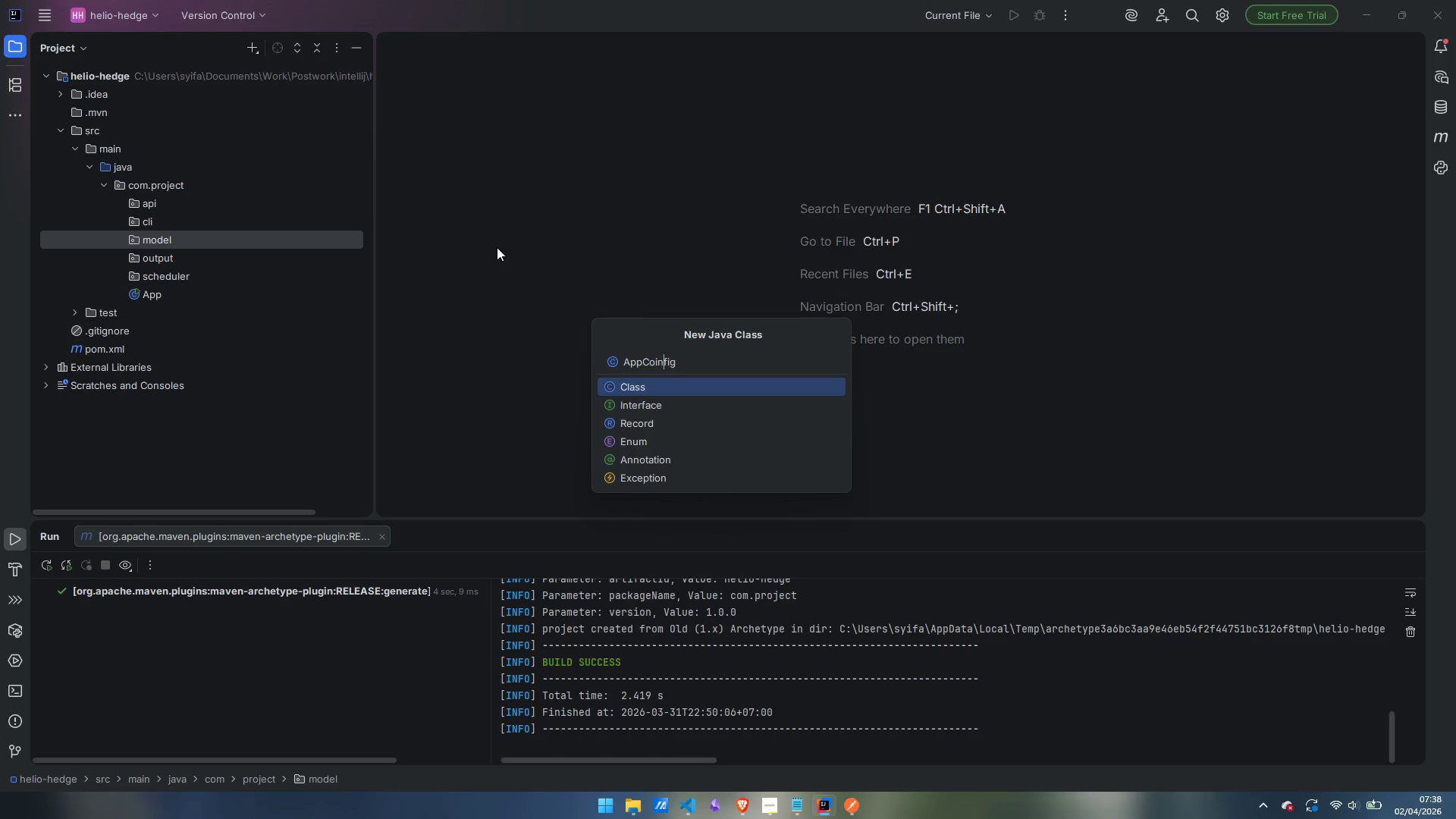 
key(ArrowLeft)
 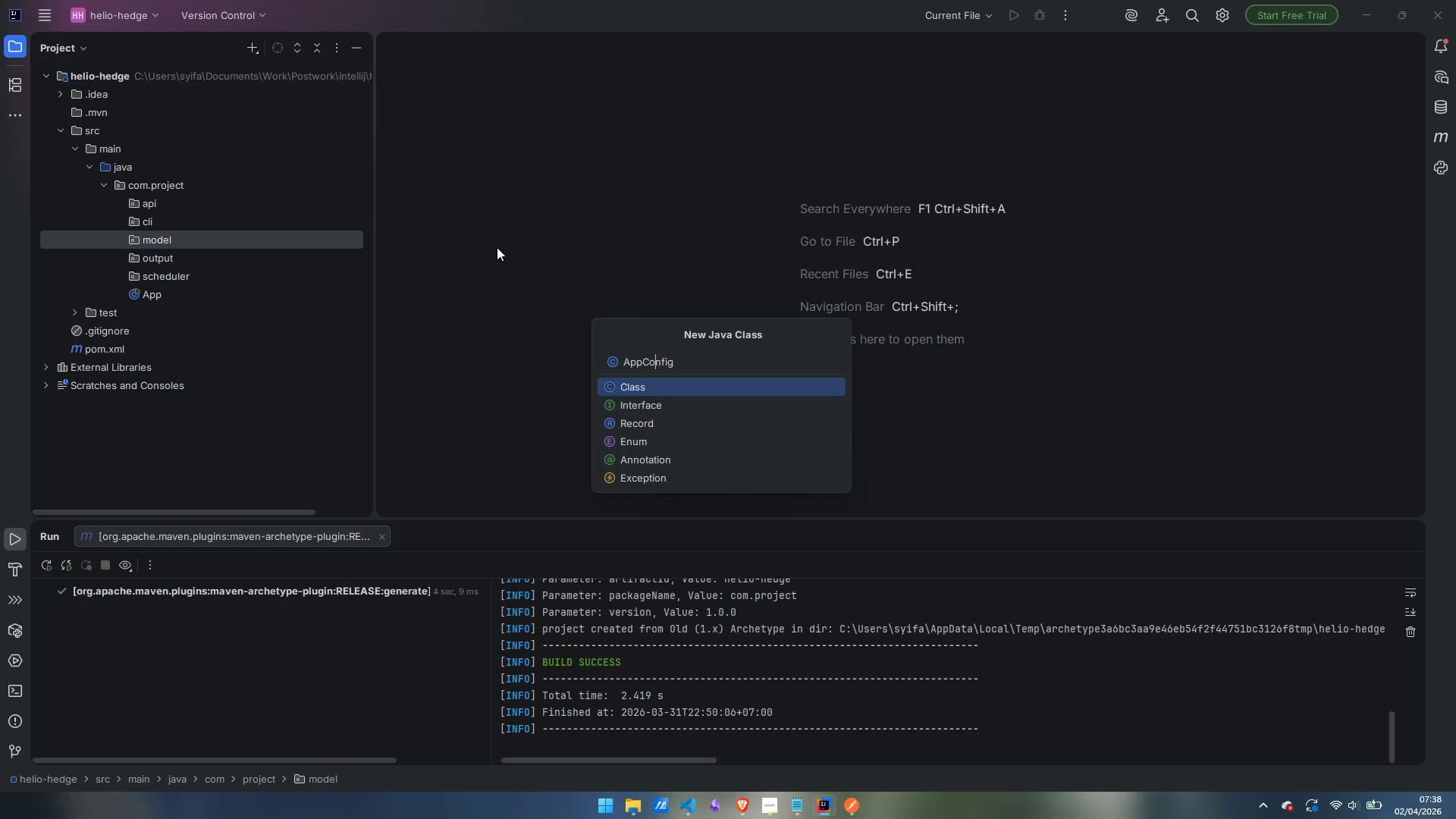 
key(Backspace)
 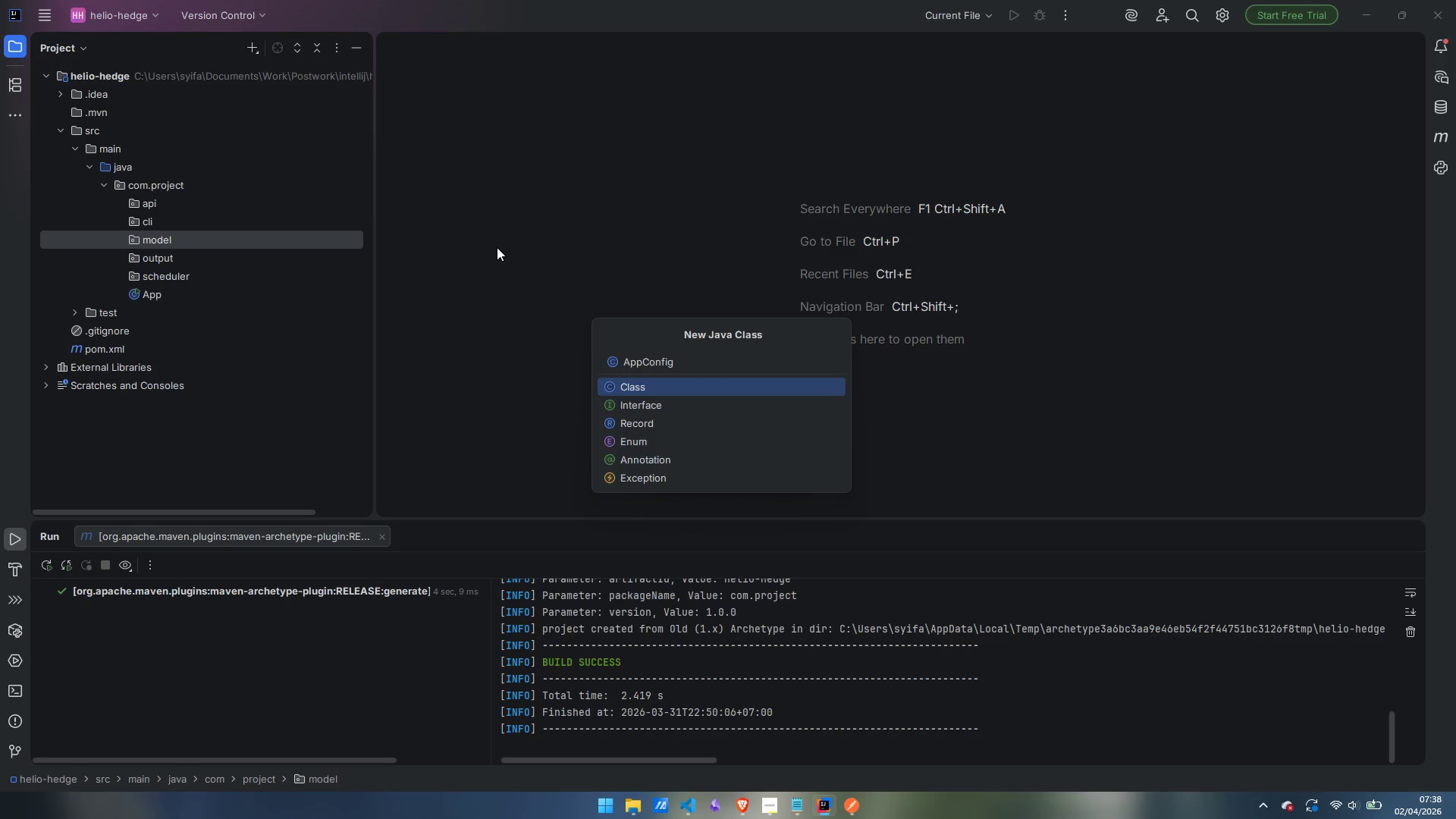 
key(Enter)
 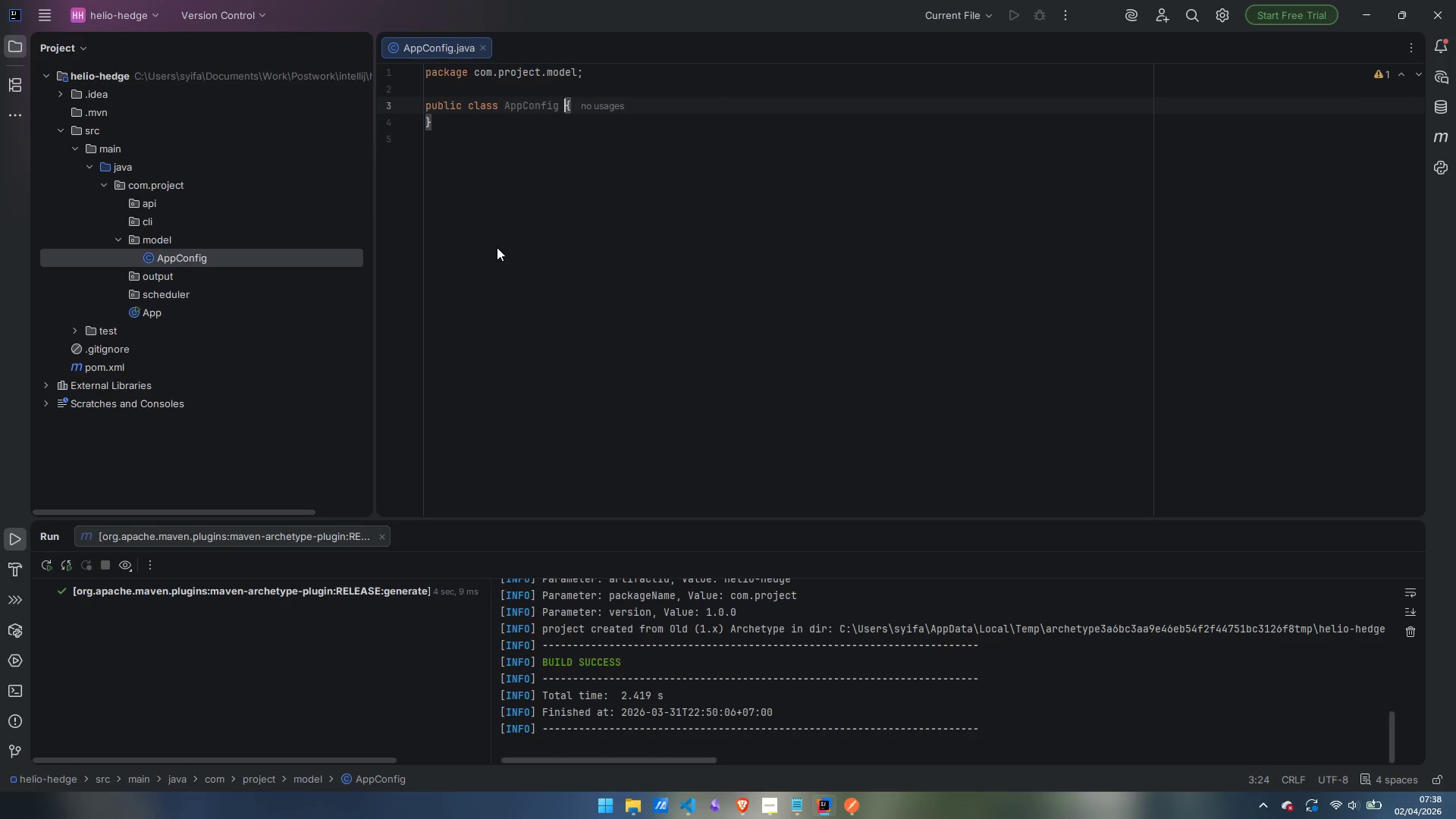 
key(ArrowUp)
 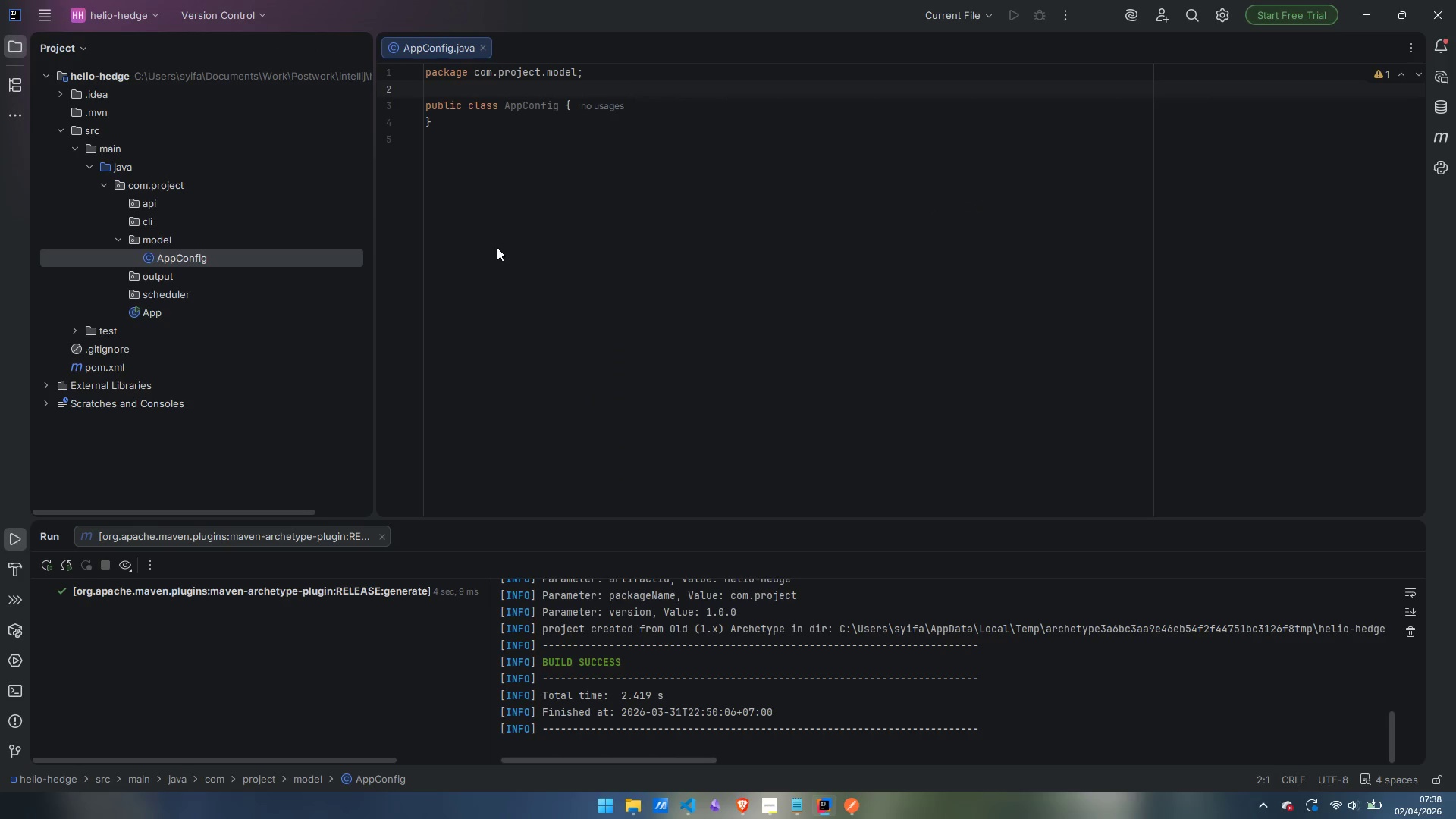 
key(ArrowDown)
 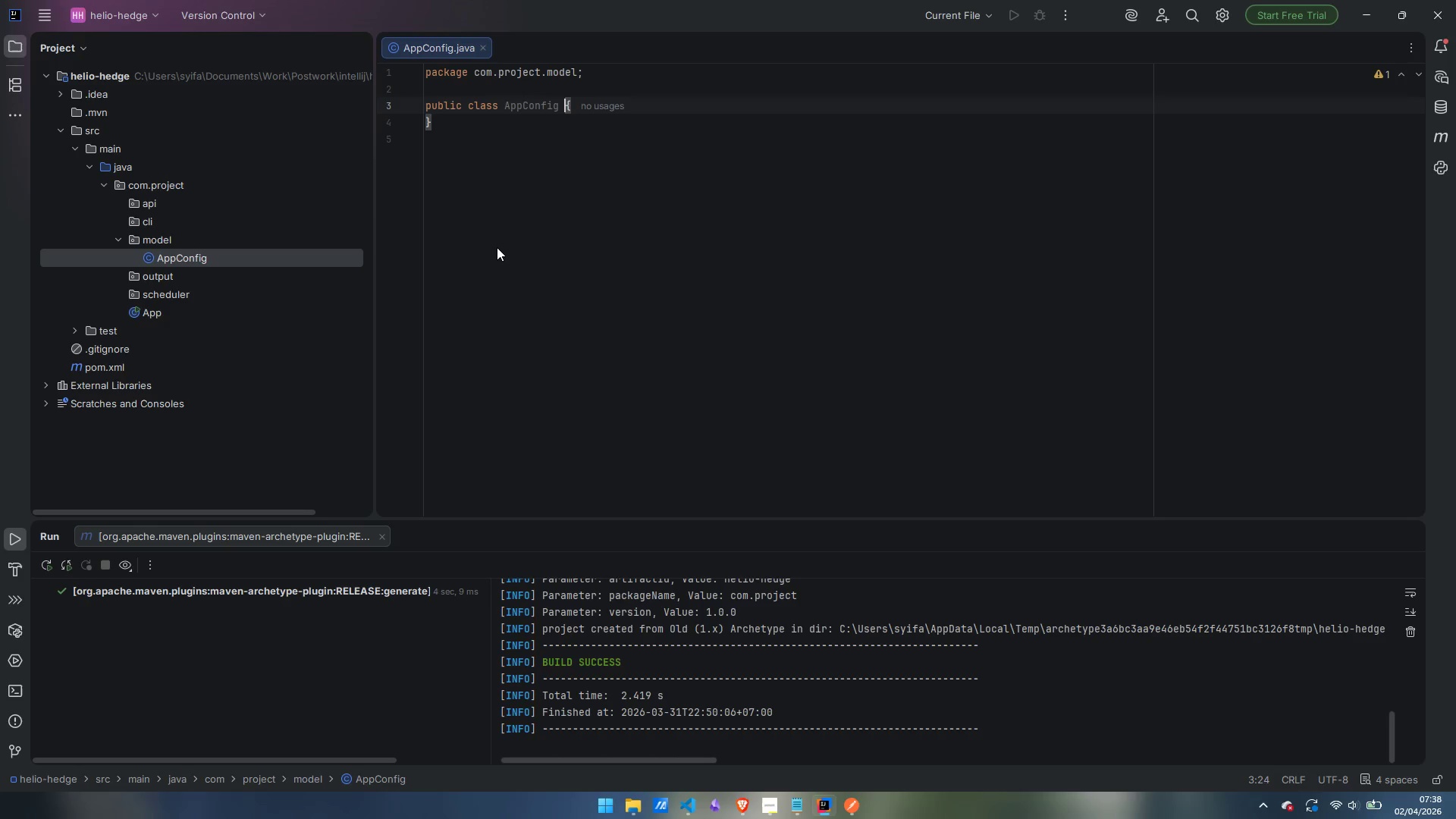 
key(ArrowRight)
 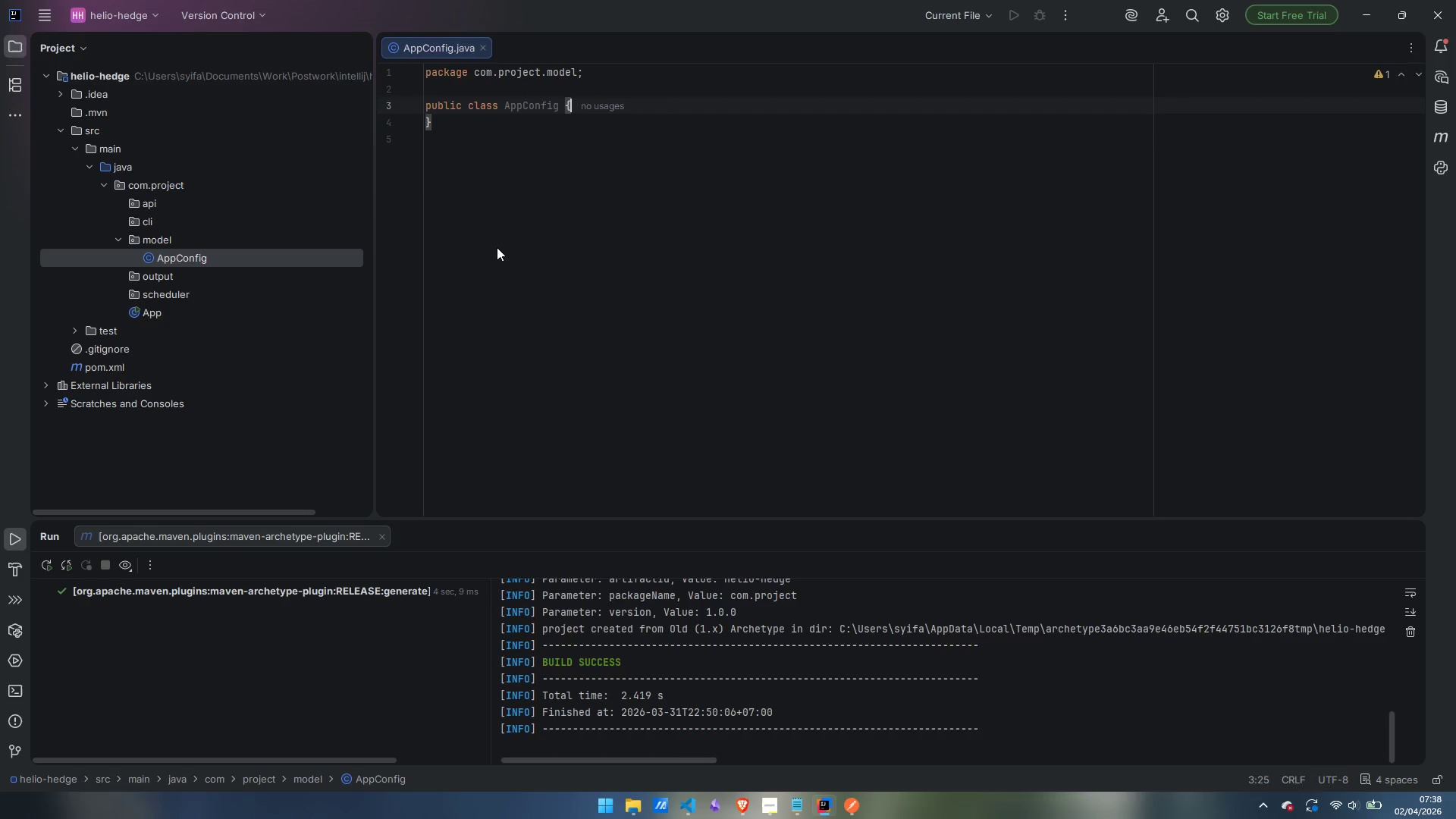 
key(Enter)
 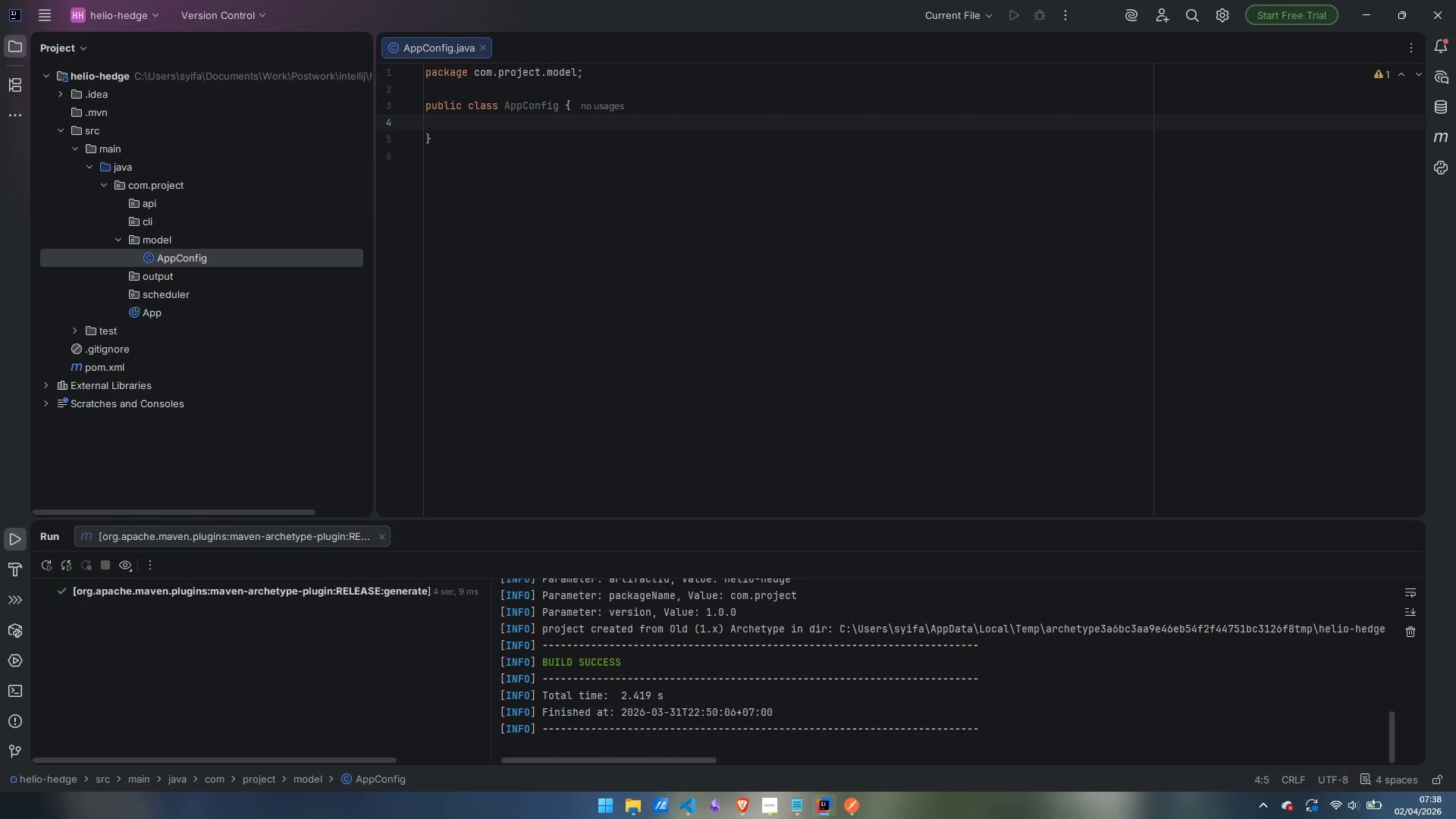 
key(Enter)
 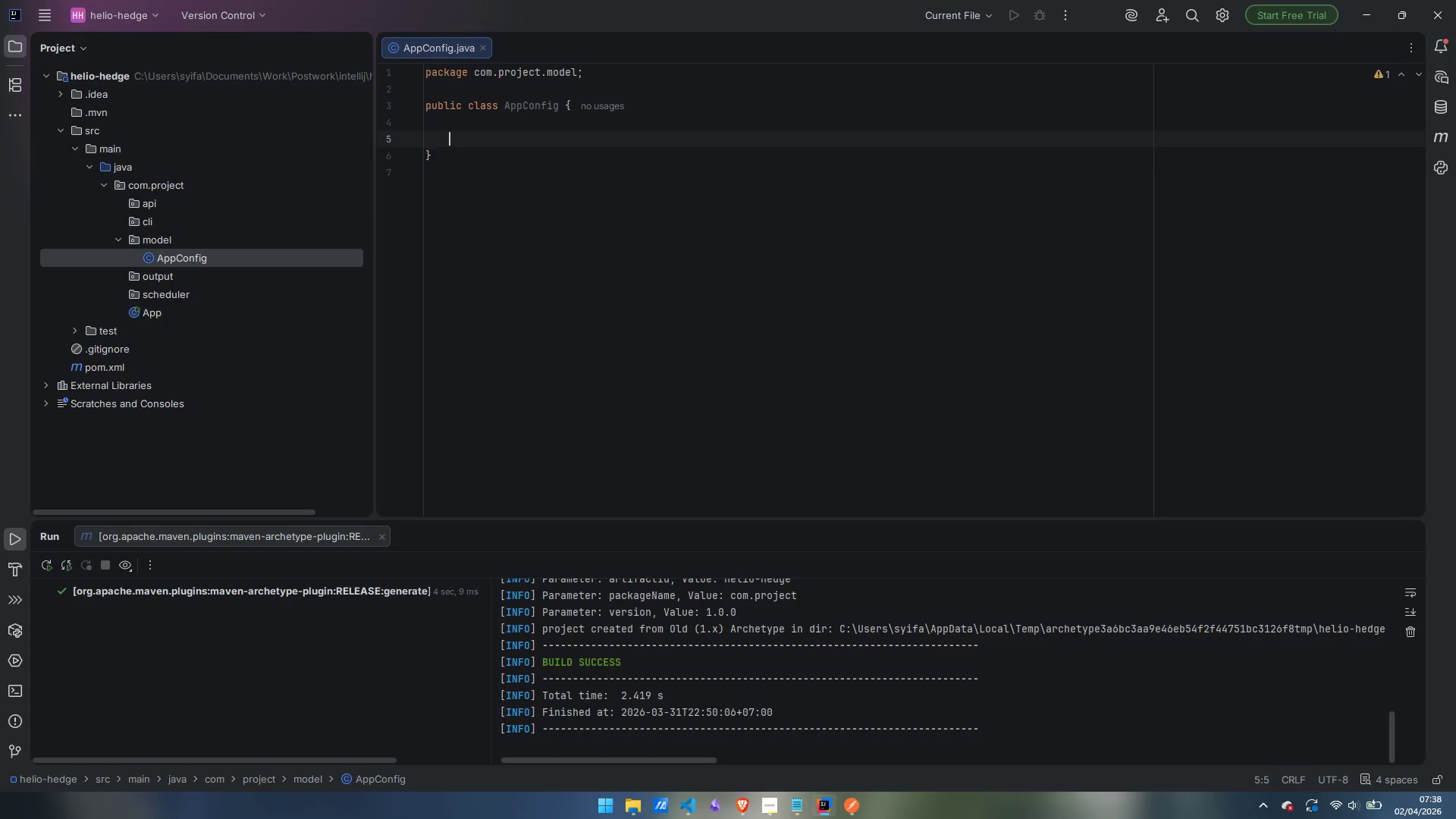 
key(Enter)
 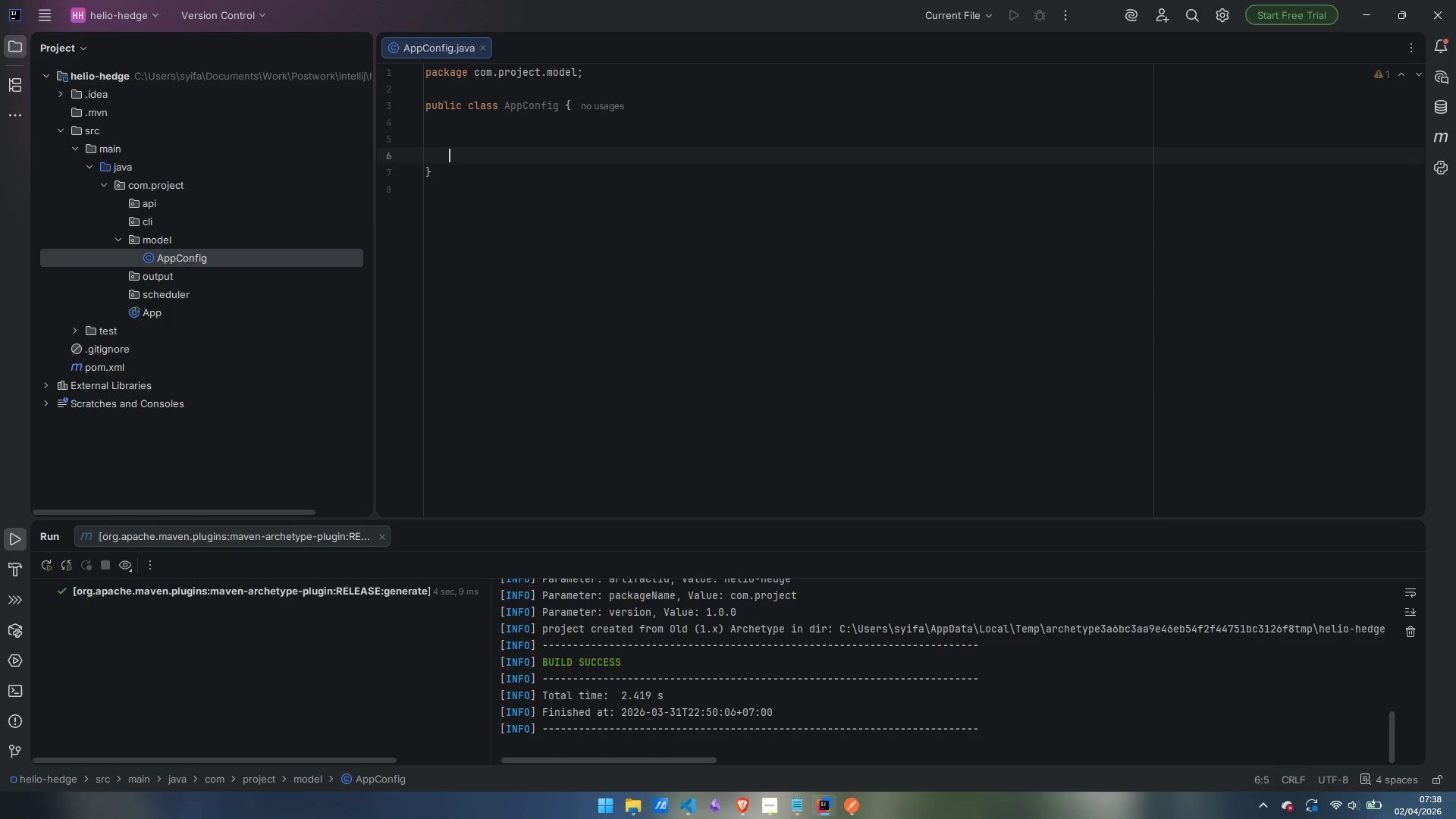 
key(ArrowUp)
 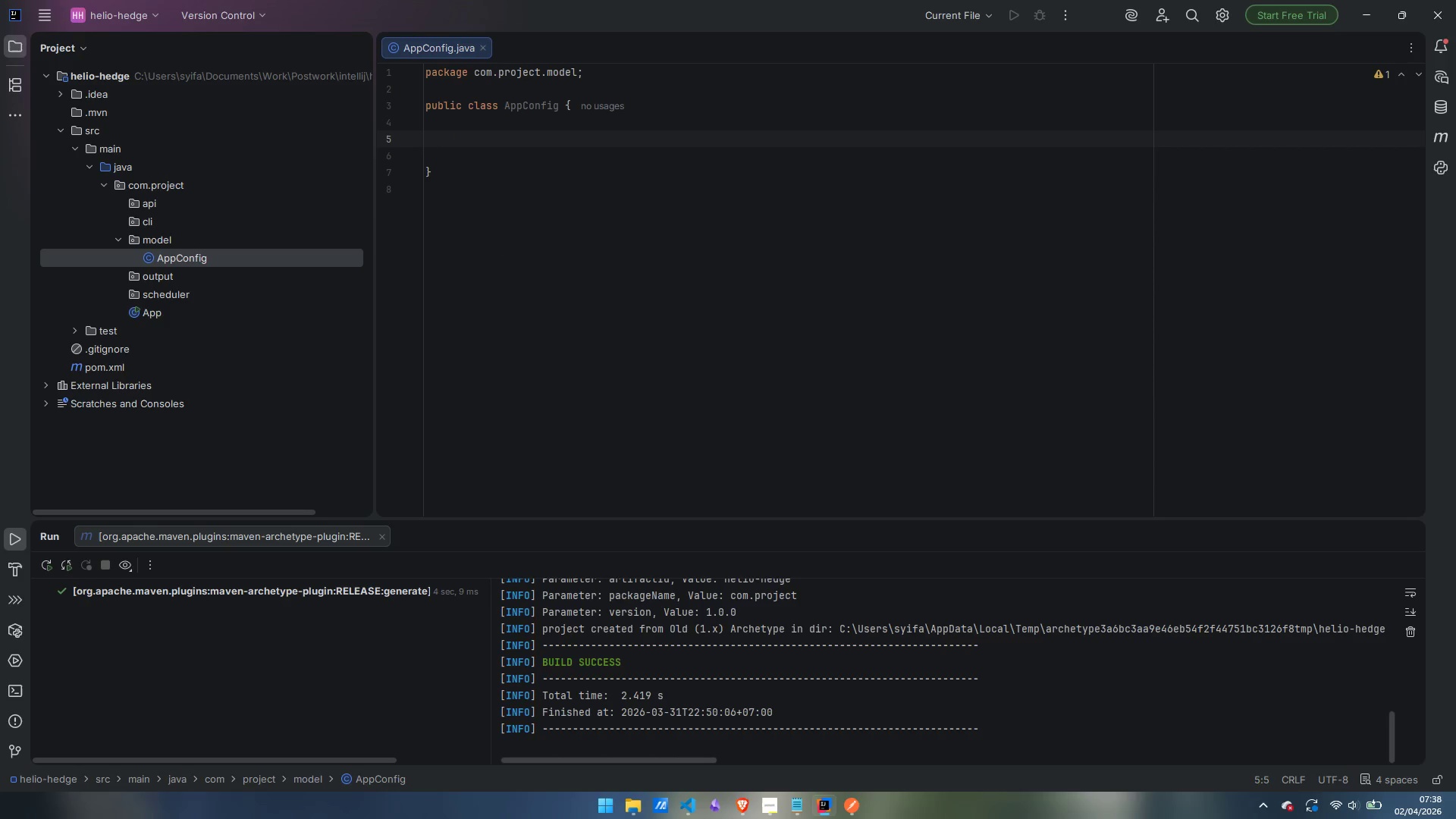 
type(private static final double )
 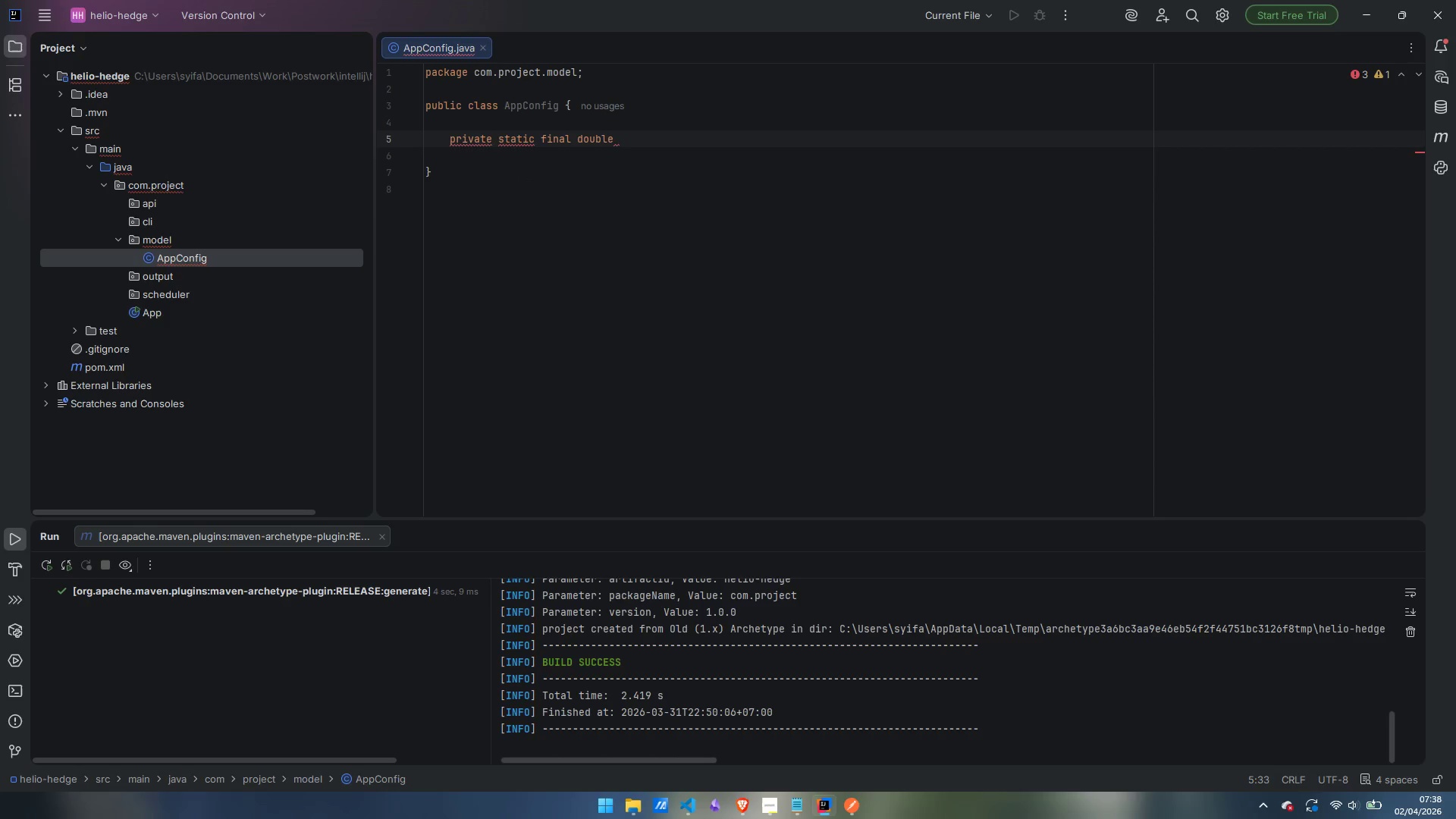 
hold_key(key=ShiftLeft, duration=1.5)
 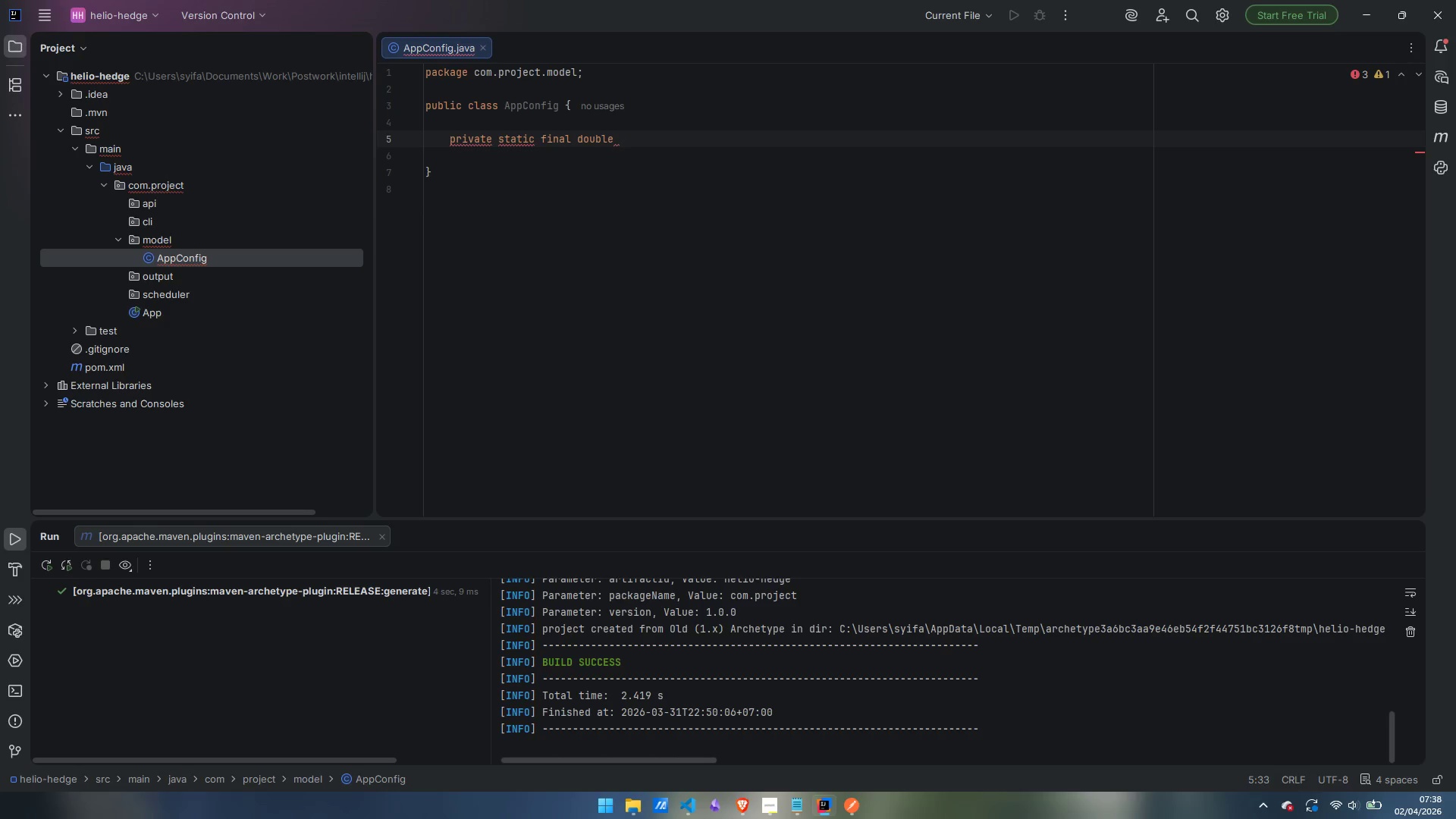 
hold_key(key=ShiftLeft, duration=1.51)
 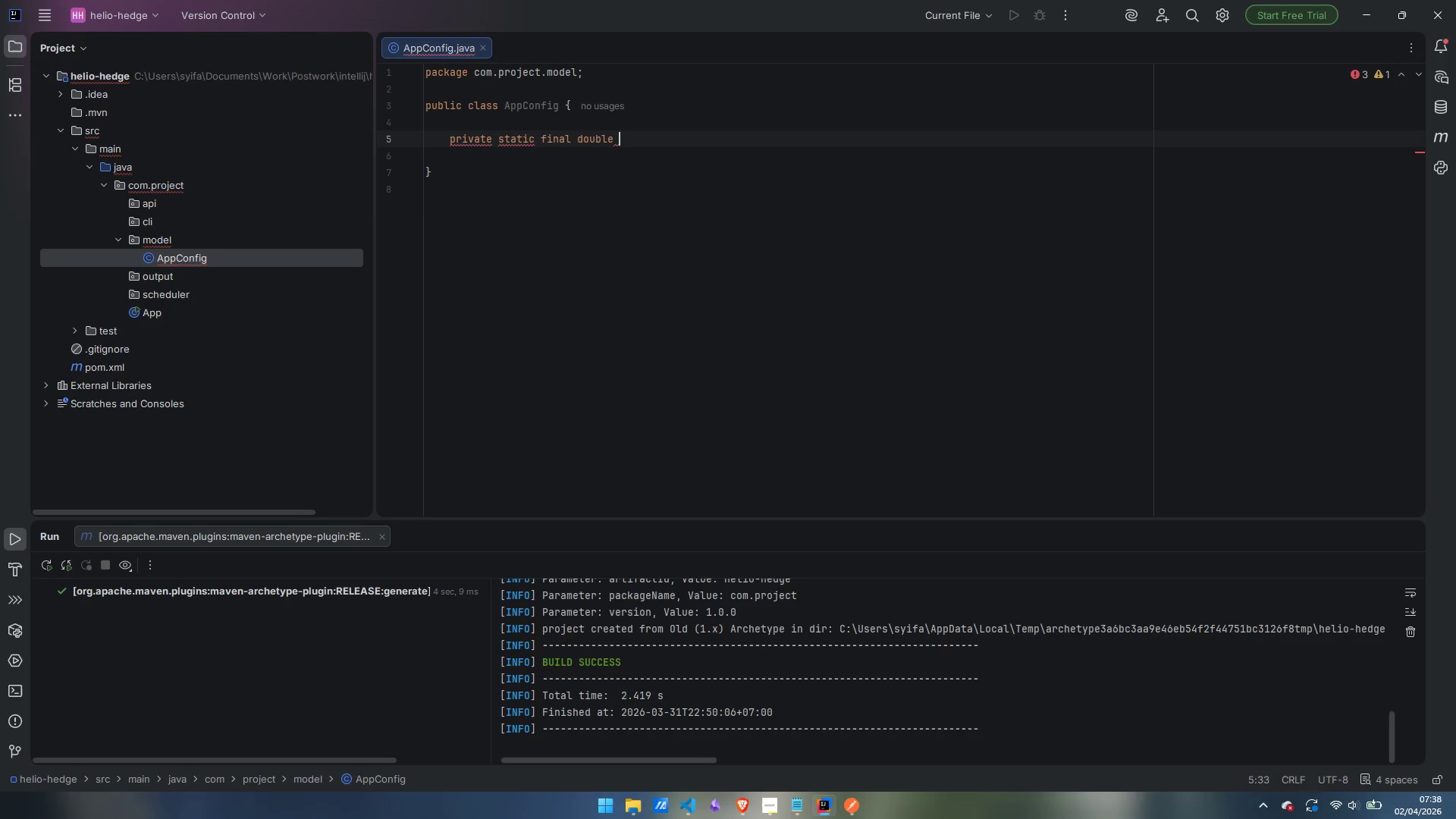 
hold_key(key=ShiftLeft, duration=1.52)
 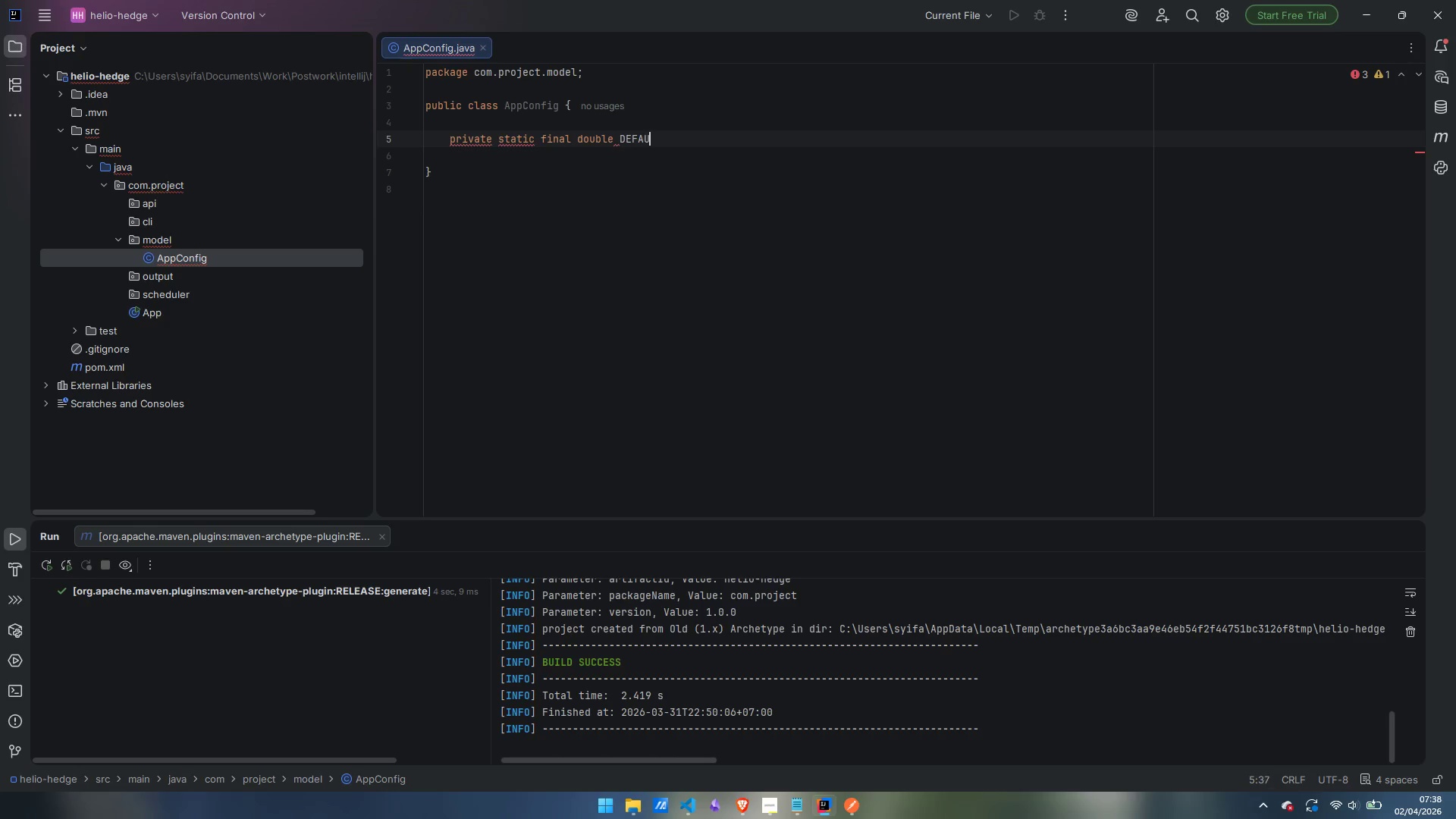 
type(DEFAULT_THRESHOLD_WH_M2 = 5000.0;)
 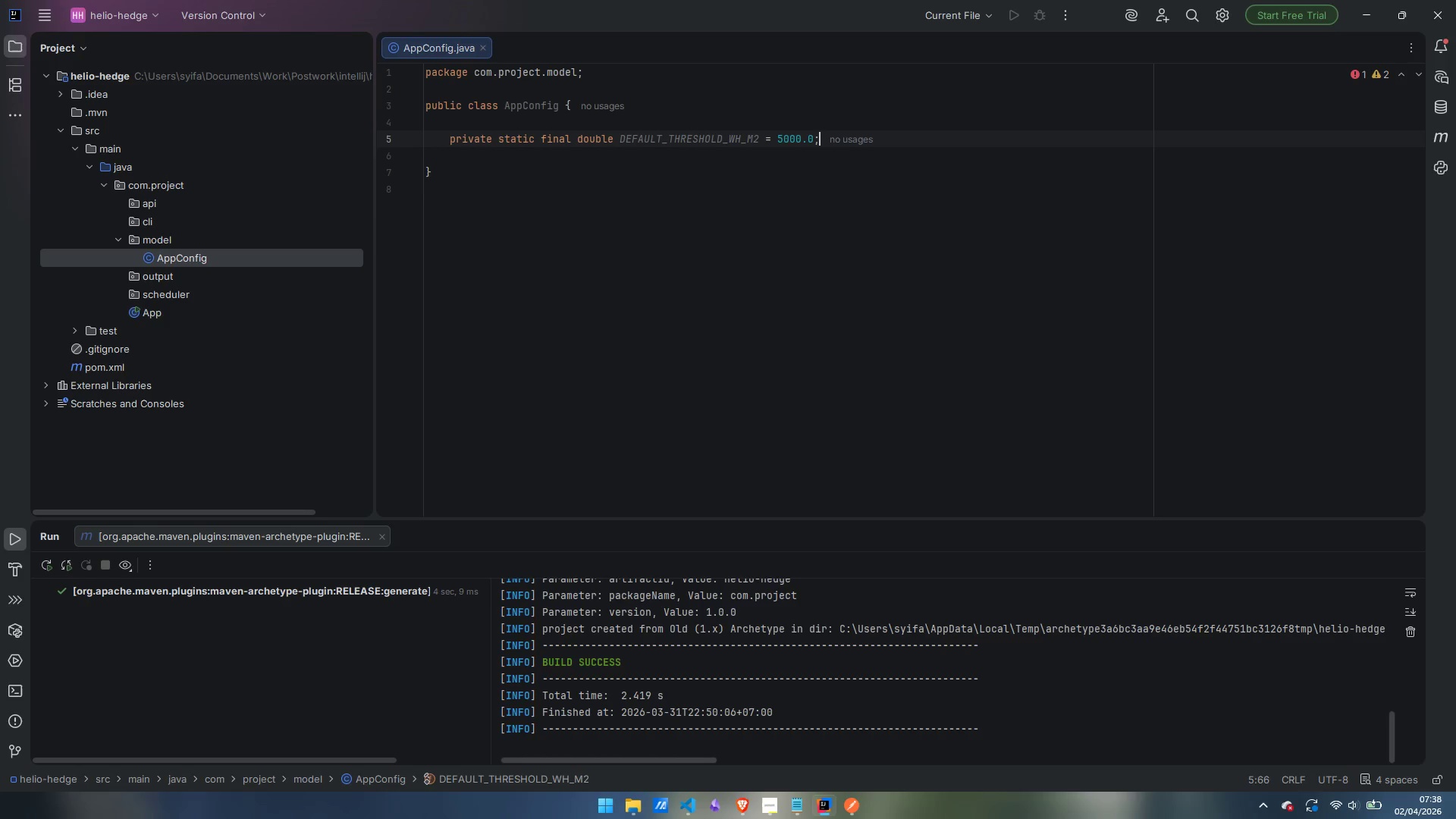 
left_click([770, 803])